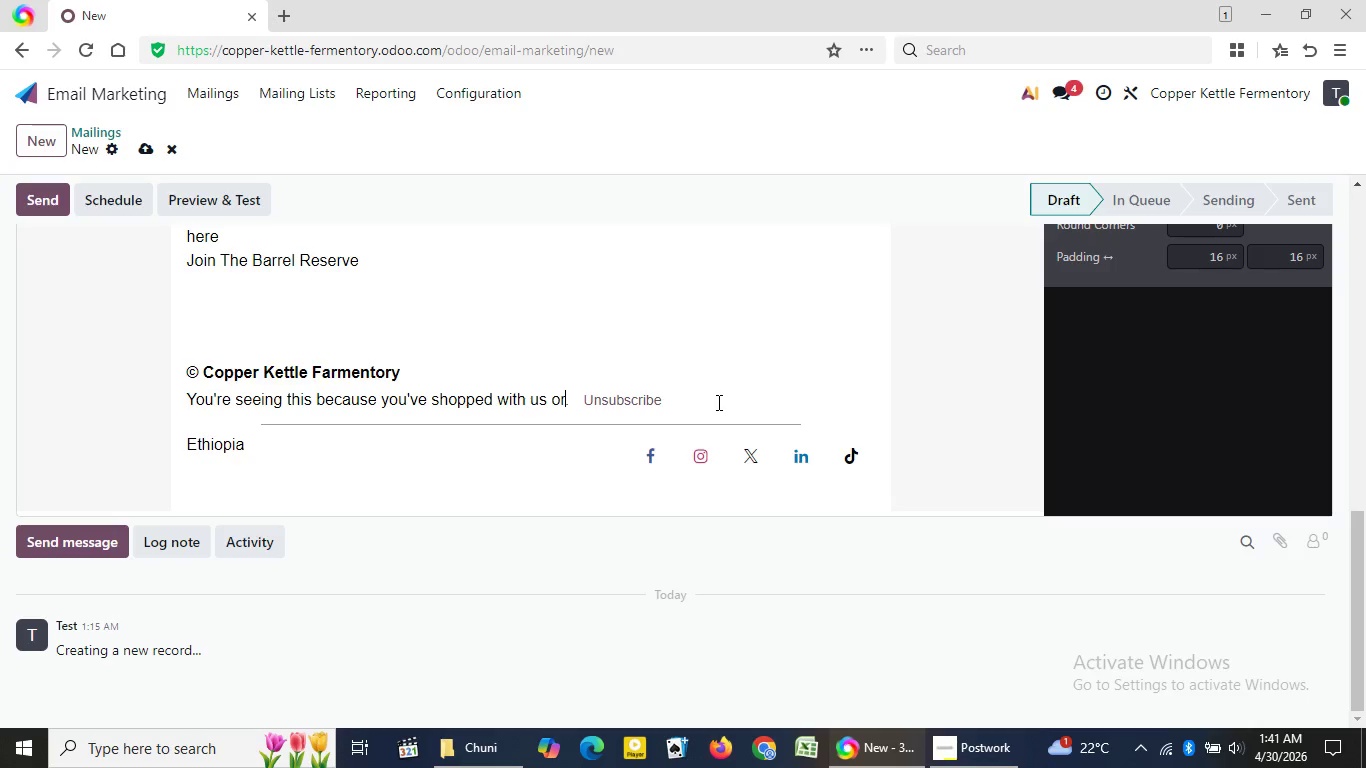 
key(Backspace)
 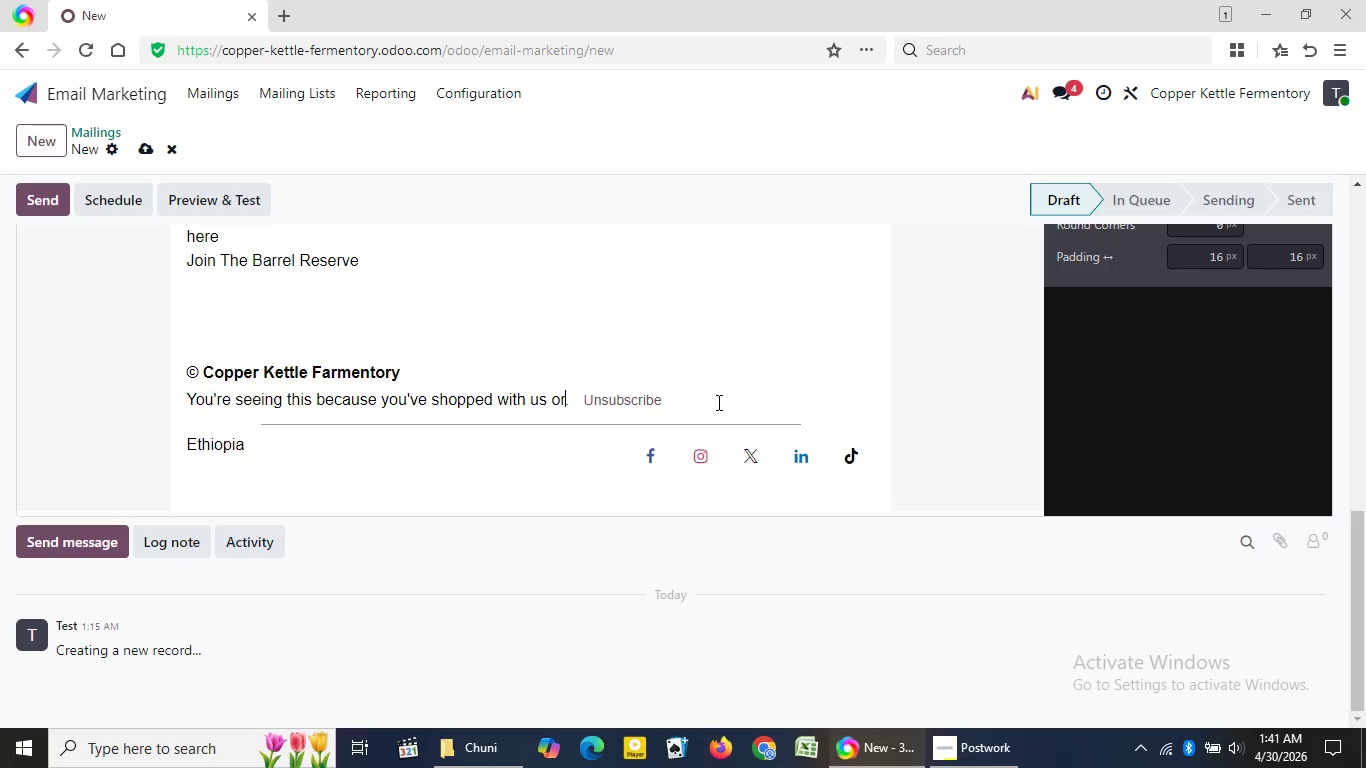 
key(Backspace)
 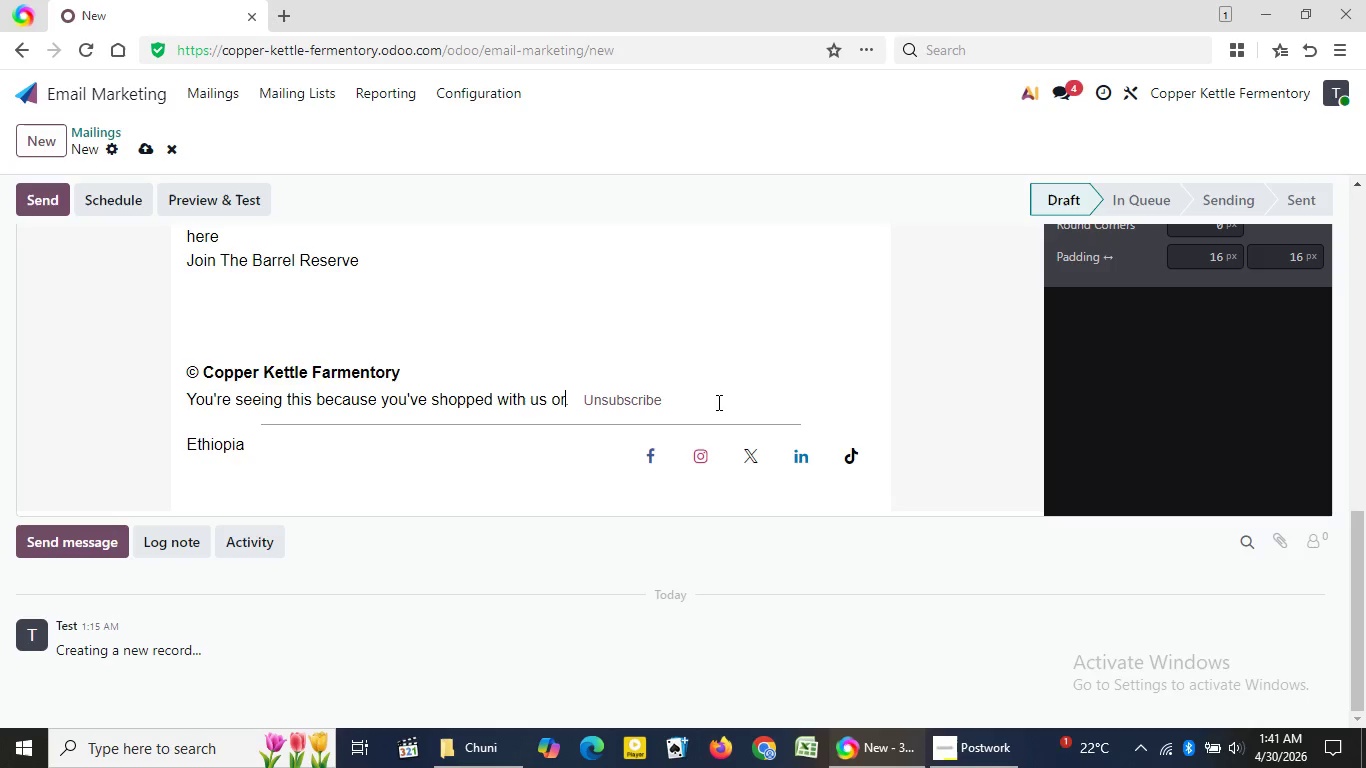 
key(Backspace)
 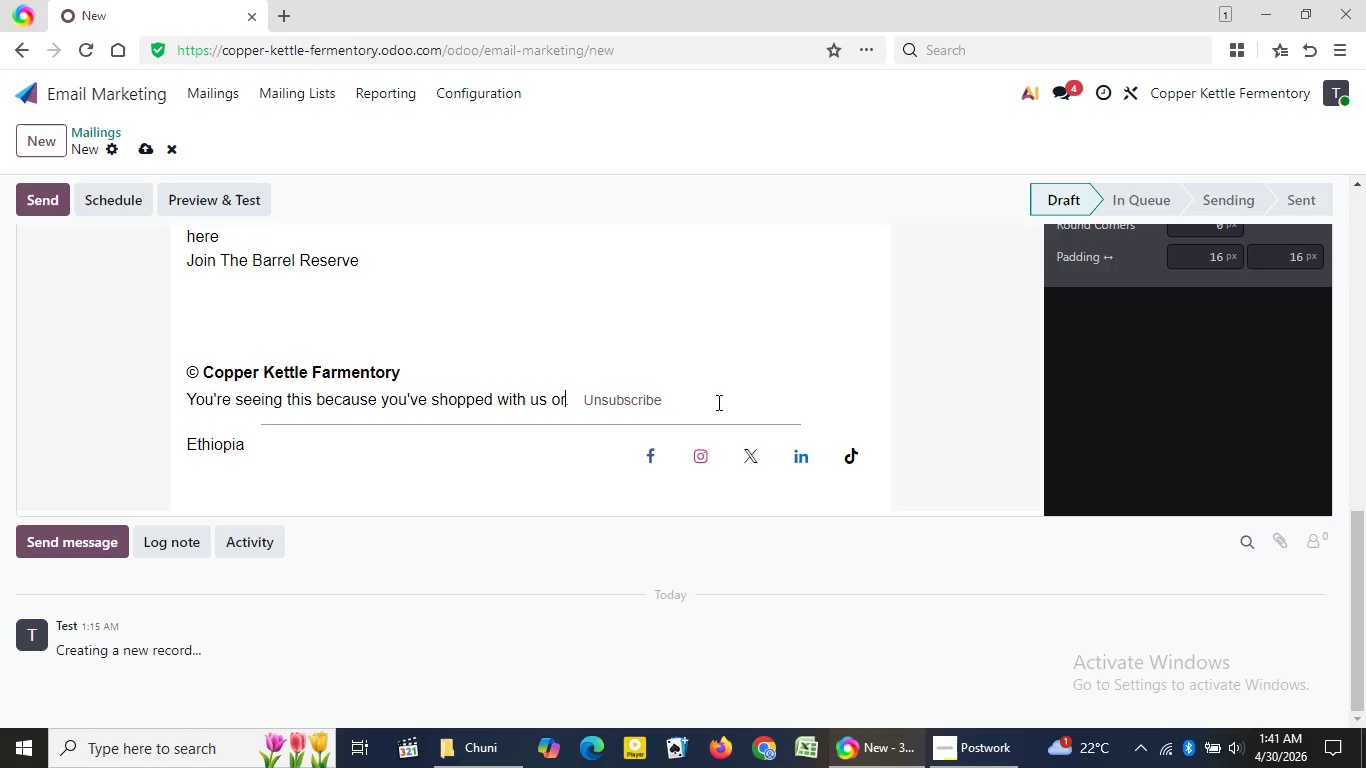 
key(Backspace)
 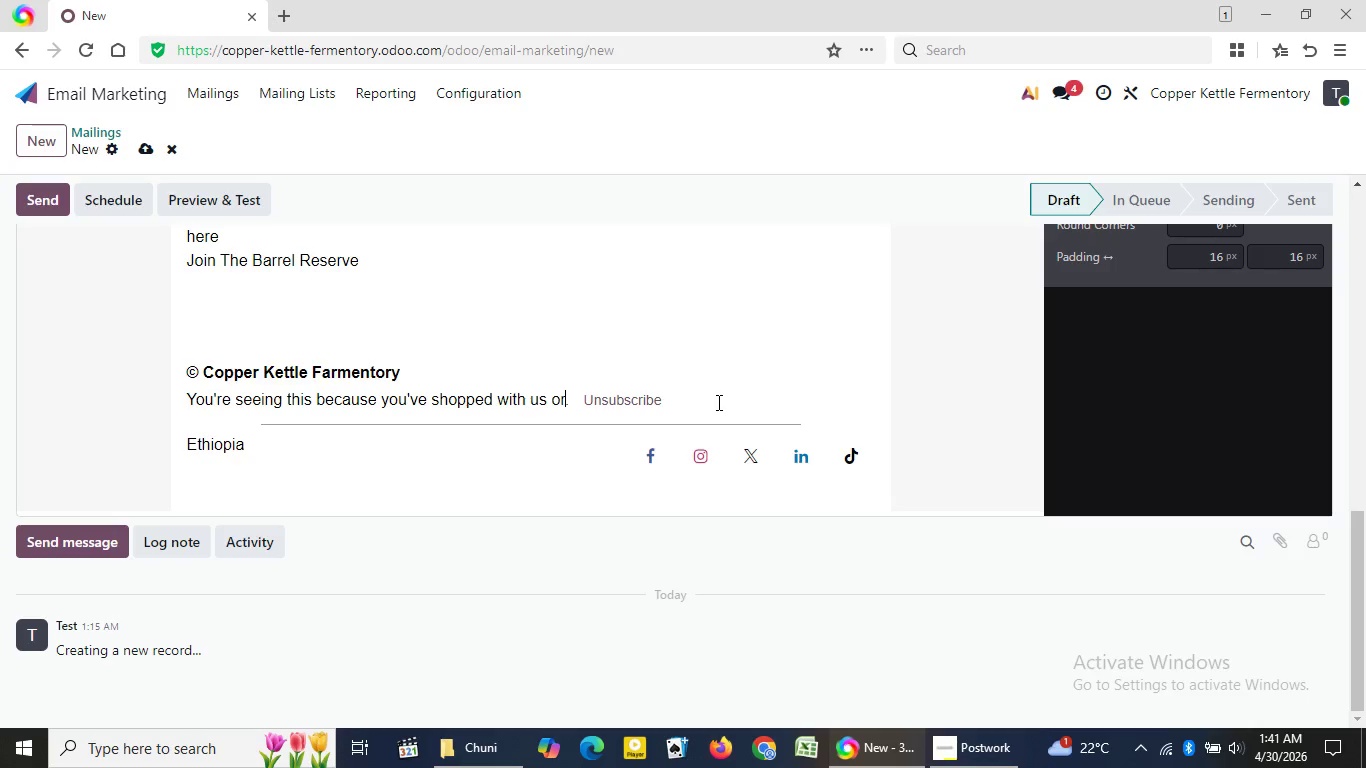 
key(Backspace)
 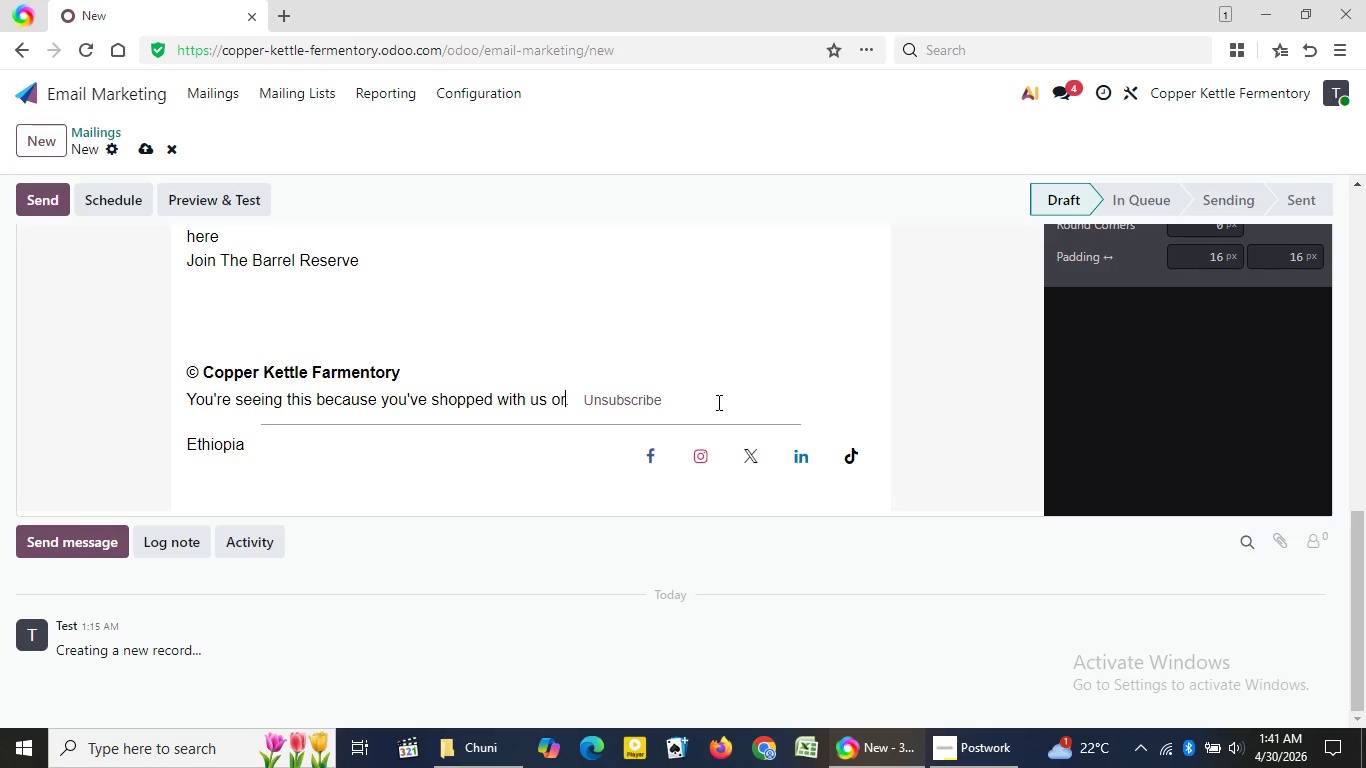 
hold_key(key=Backspace, duration=0.34)
 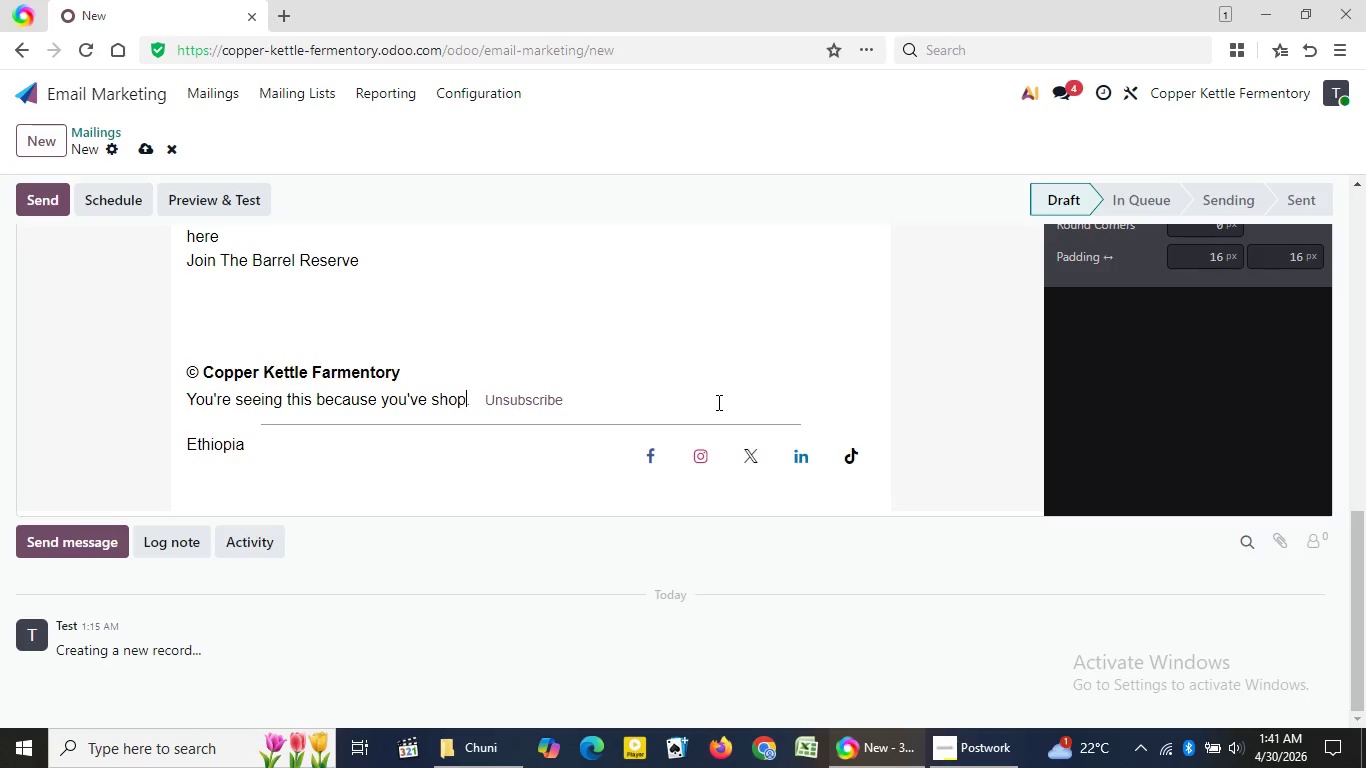 
key(Backspace)
 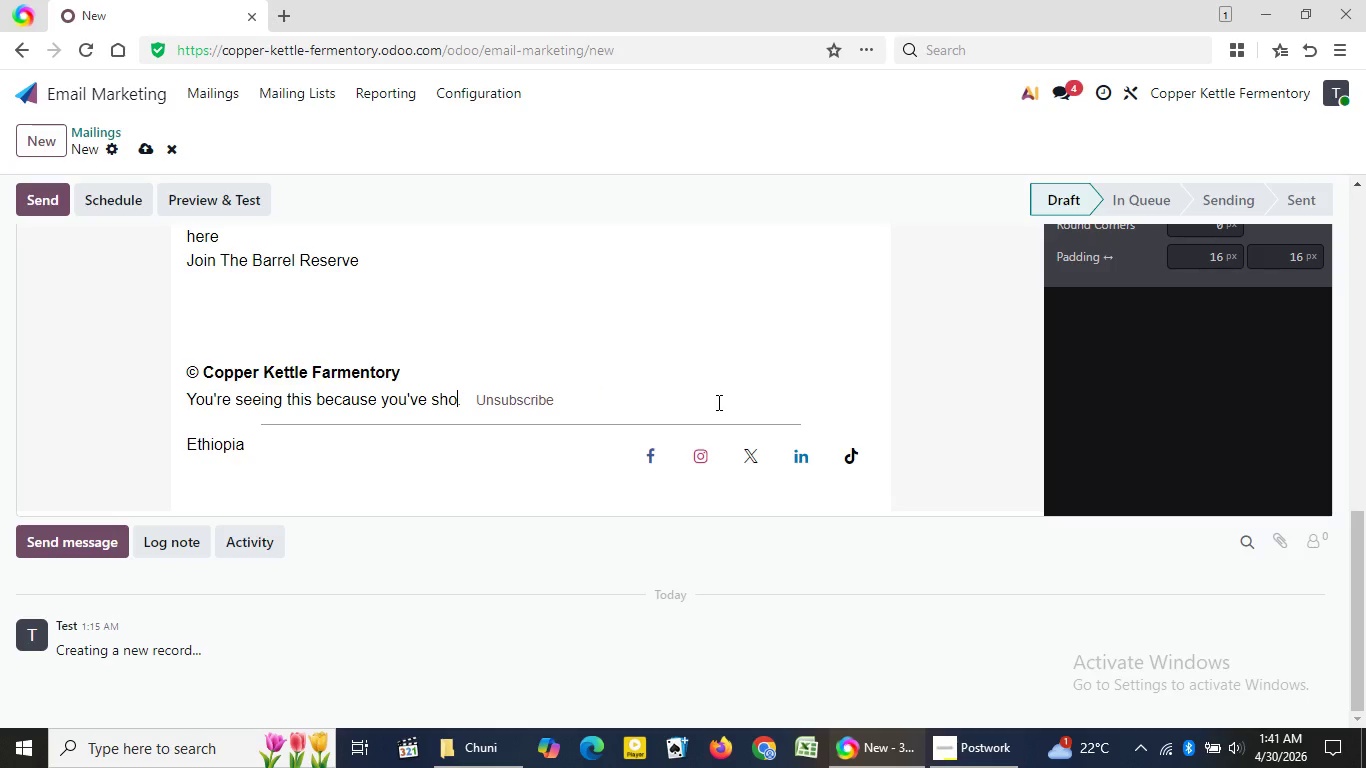 
key(Backspace)
 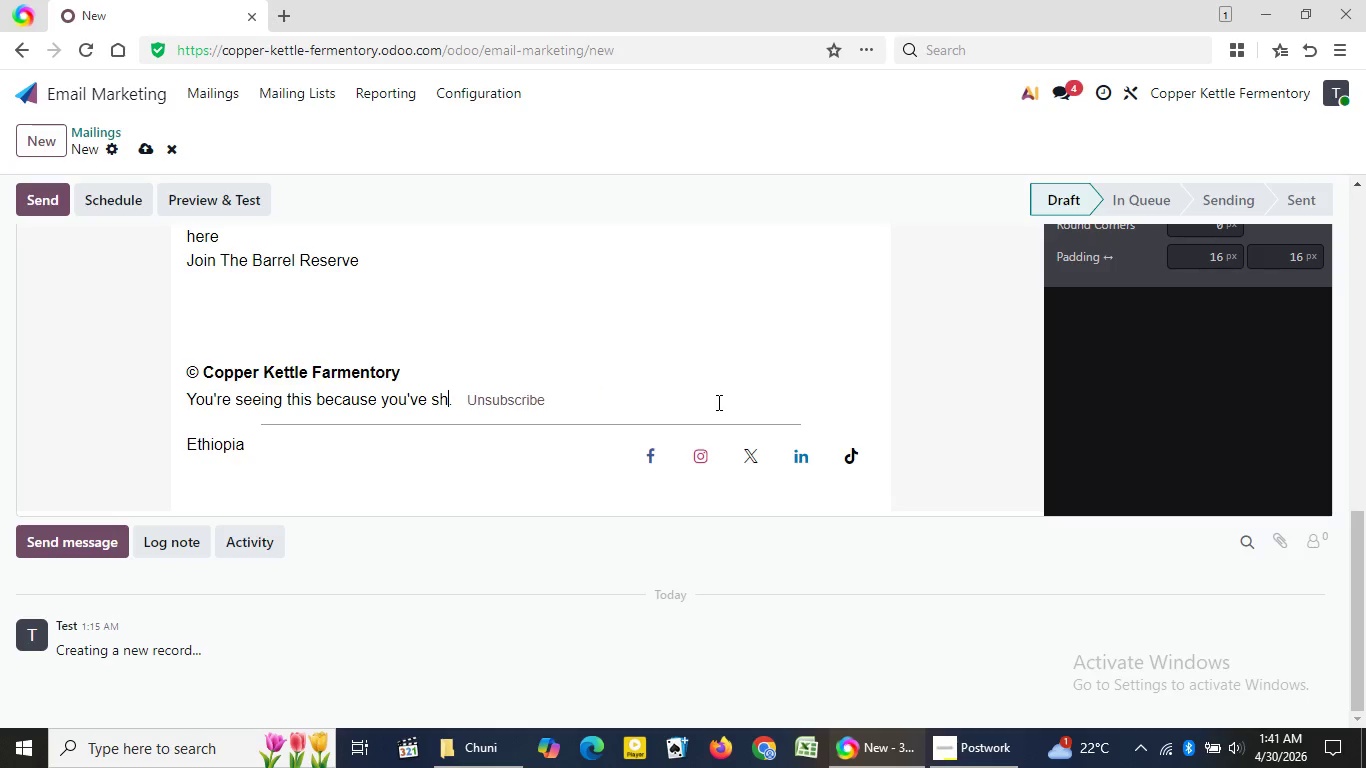 
key(Backspace)
 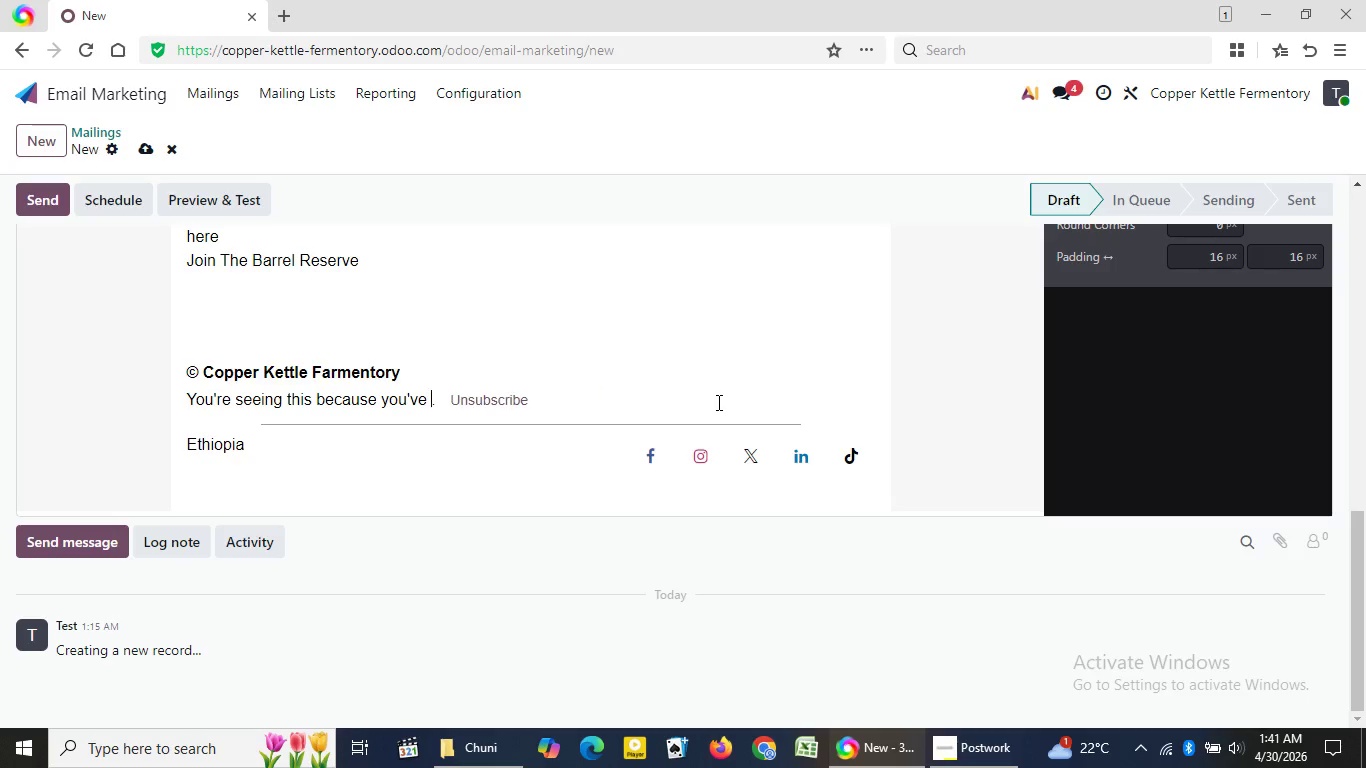 
key(Backspace)
 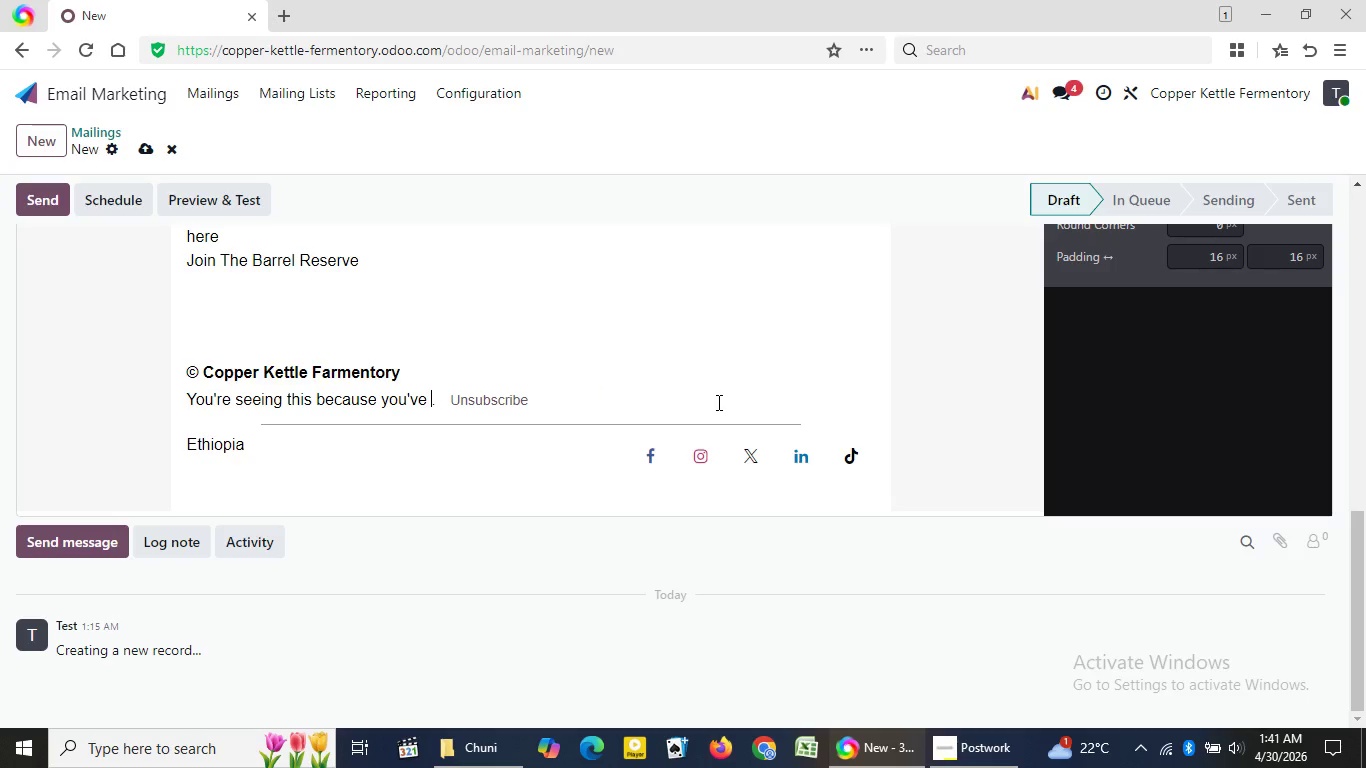 
key(Backspace)
 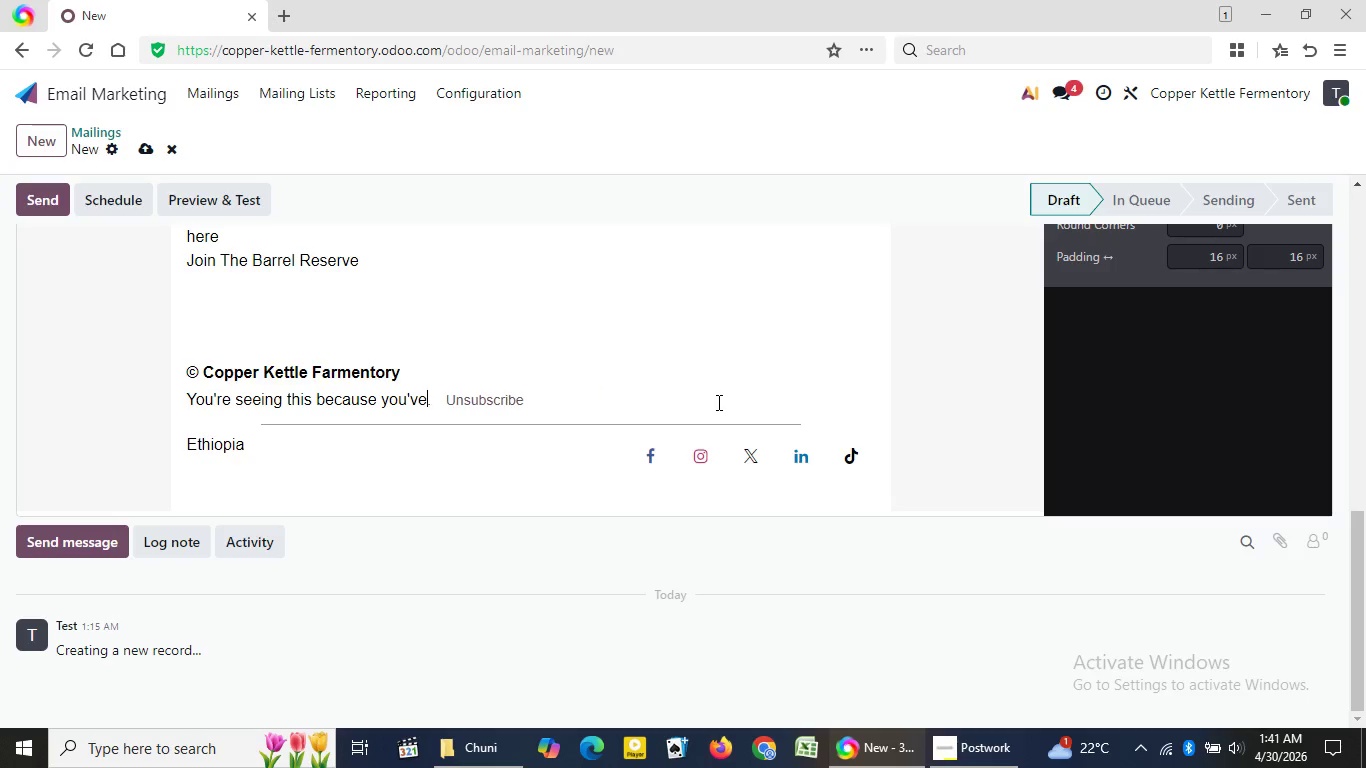 
key(Backspace)
 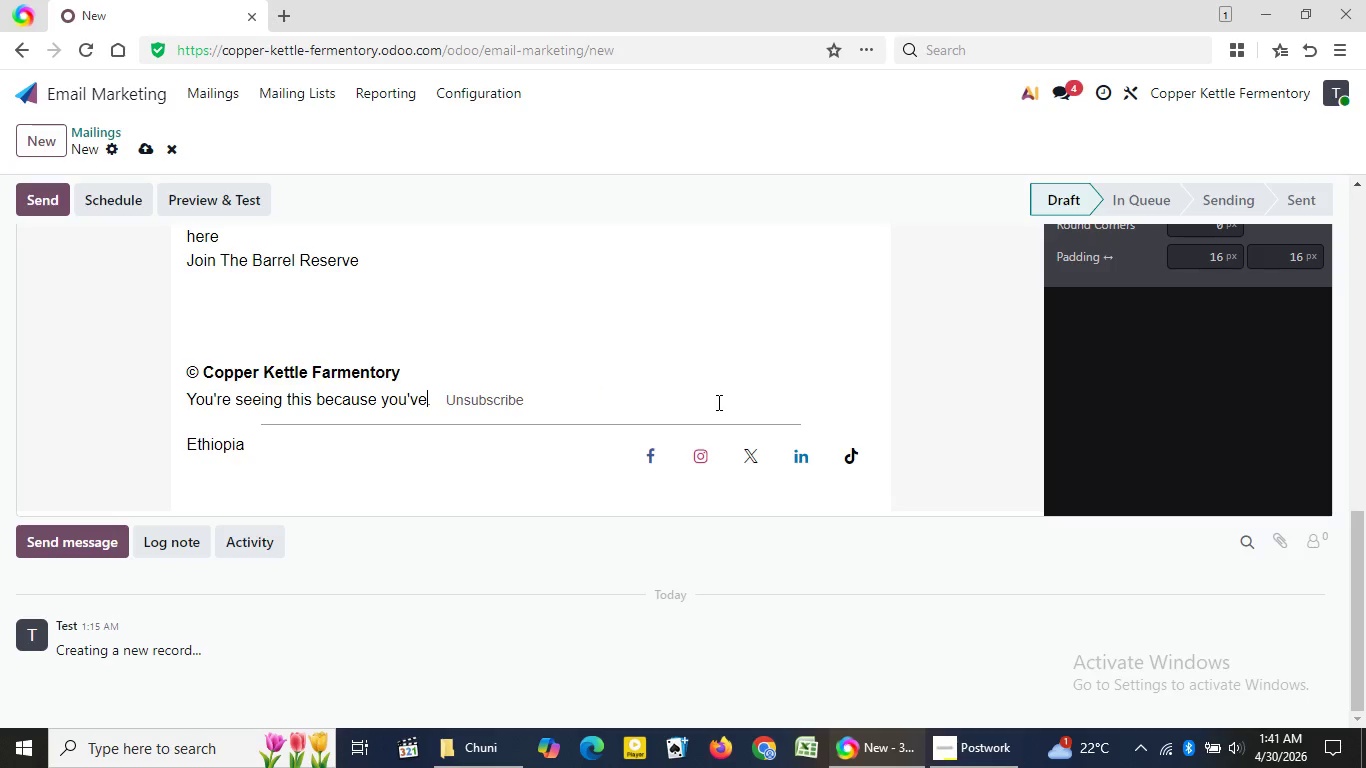 
key(Backspace)
 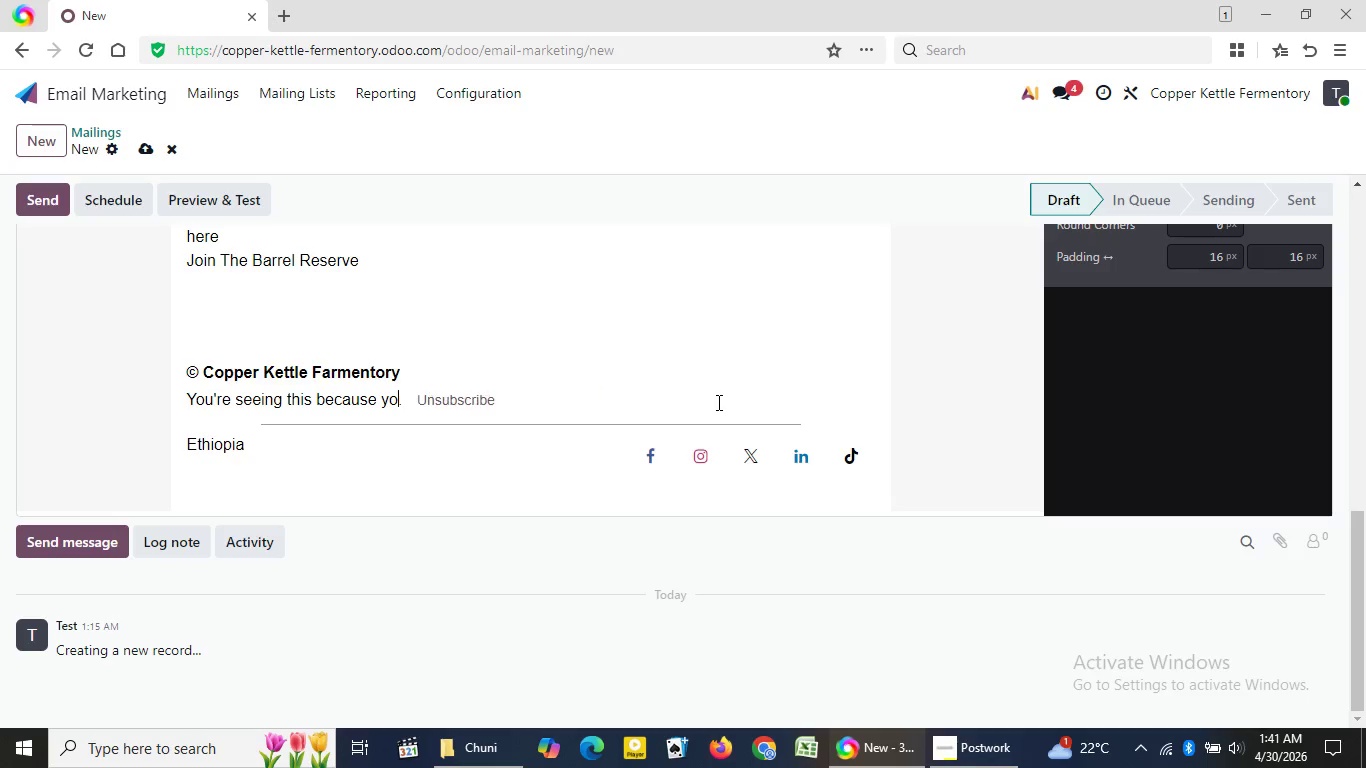 
key(Backspace)
 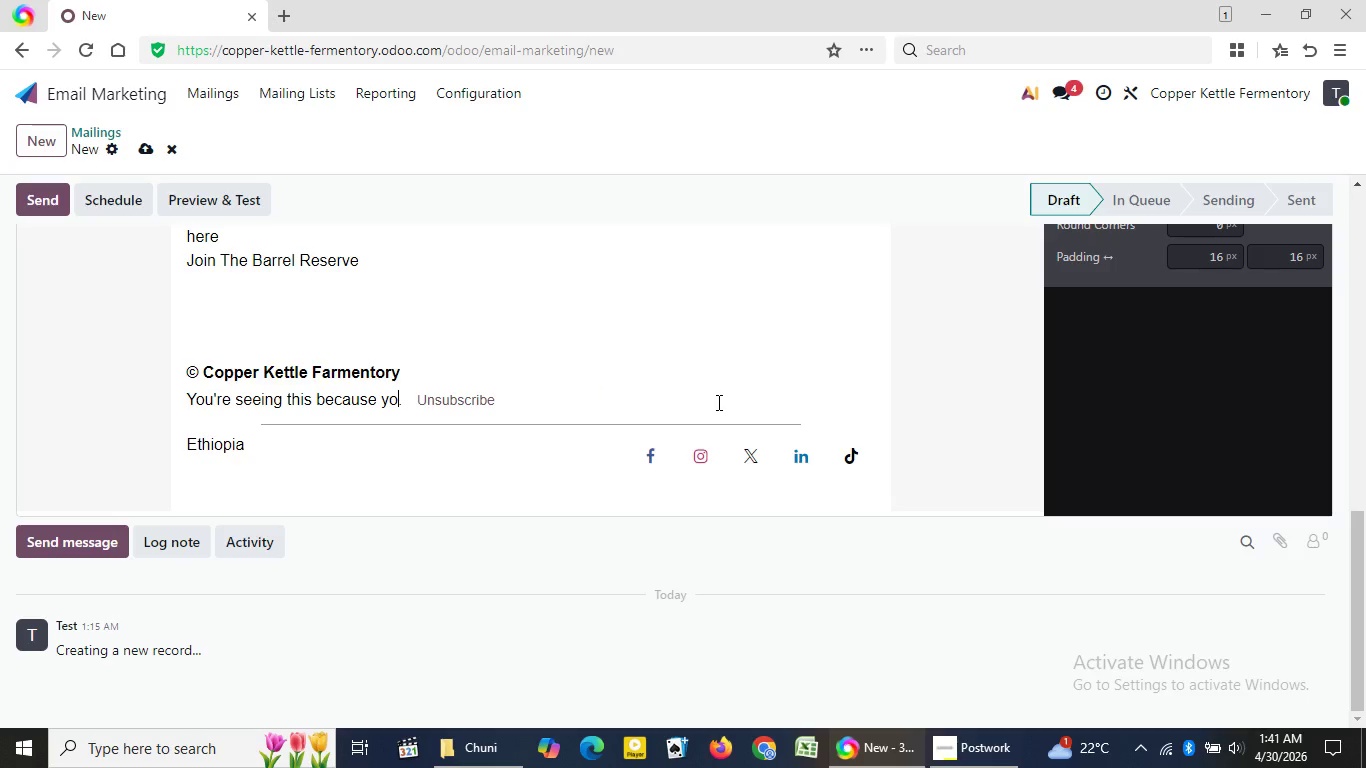 
key(Backspace)
 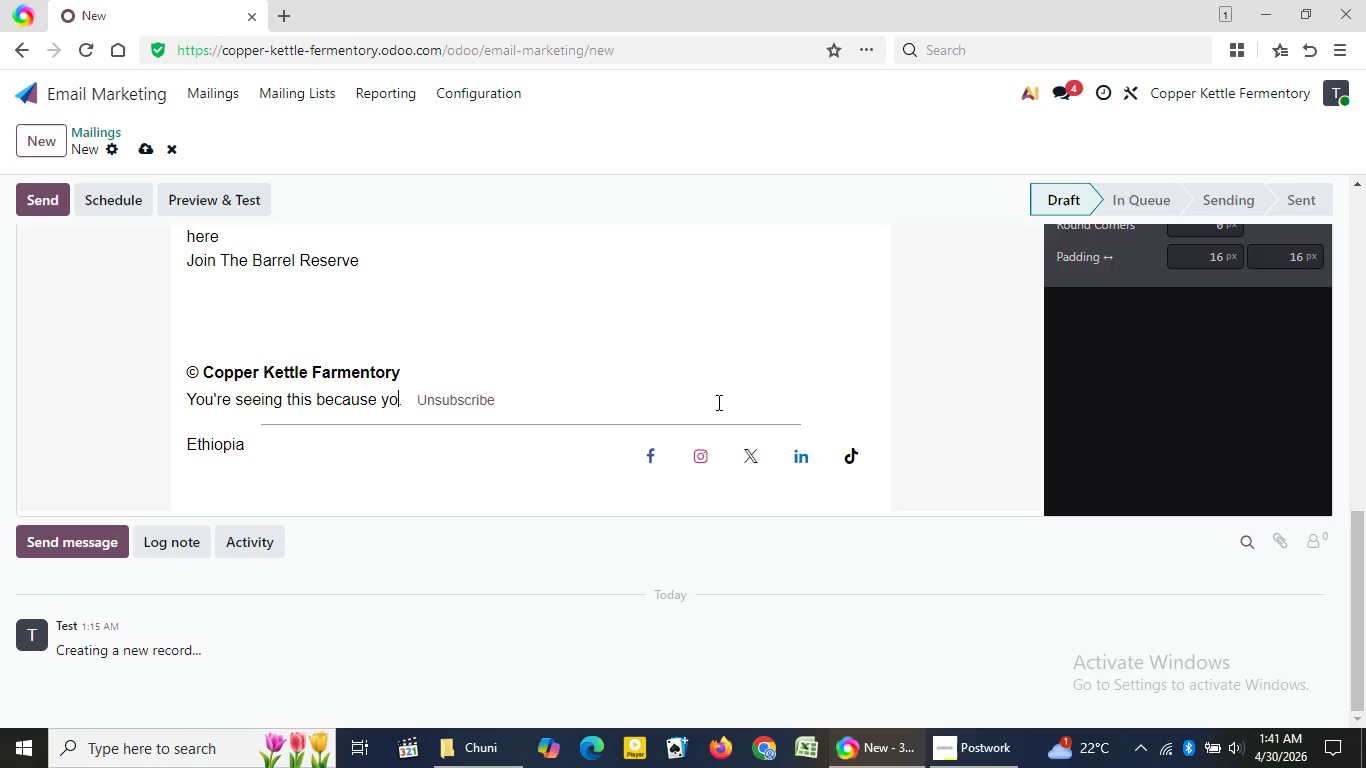 
key(Backspace)
 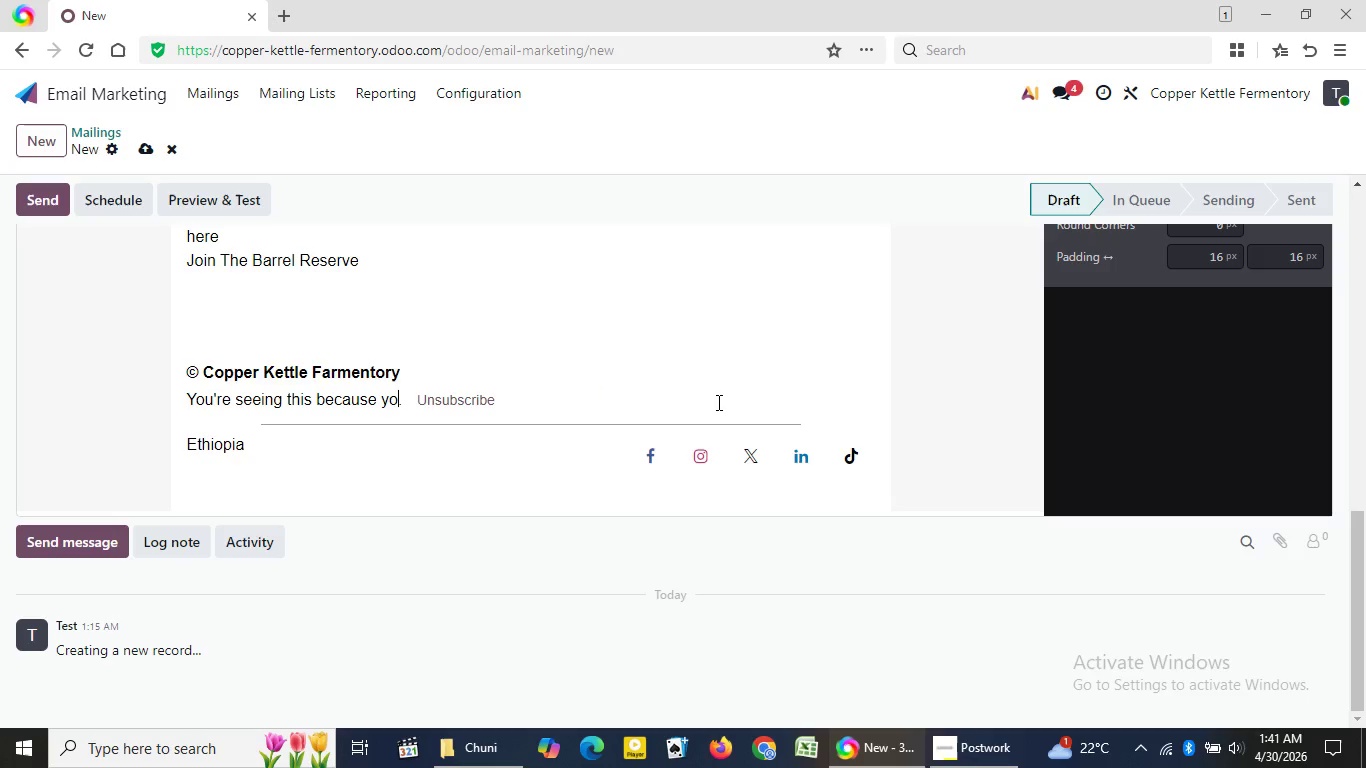 
key(Backspace)
 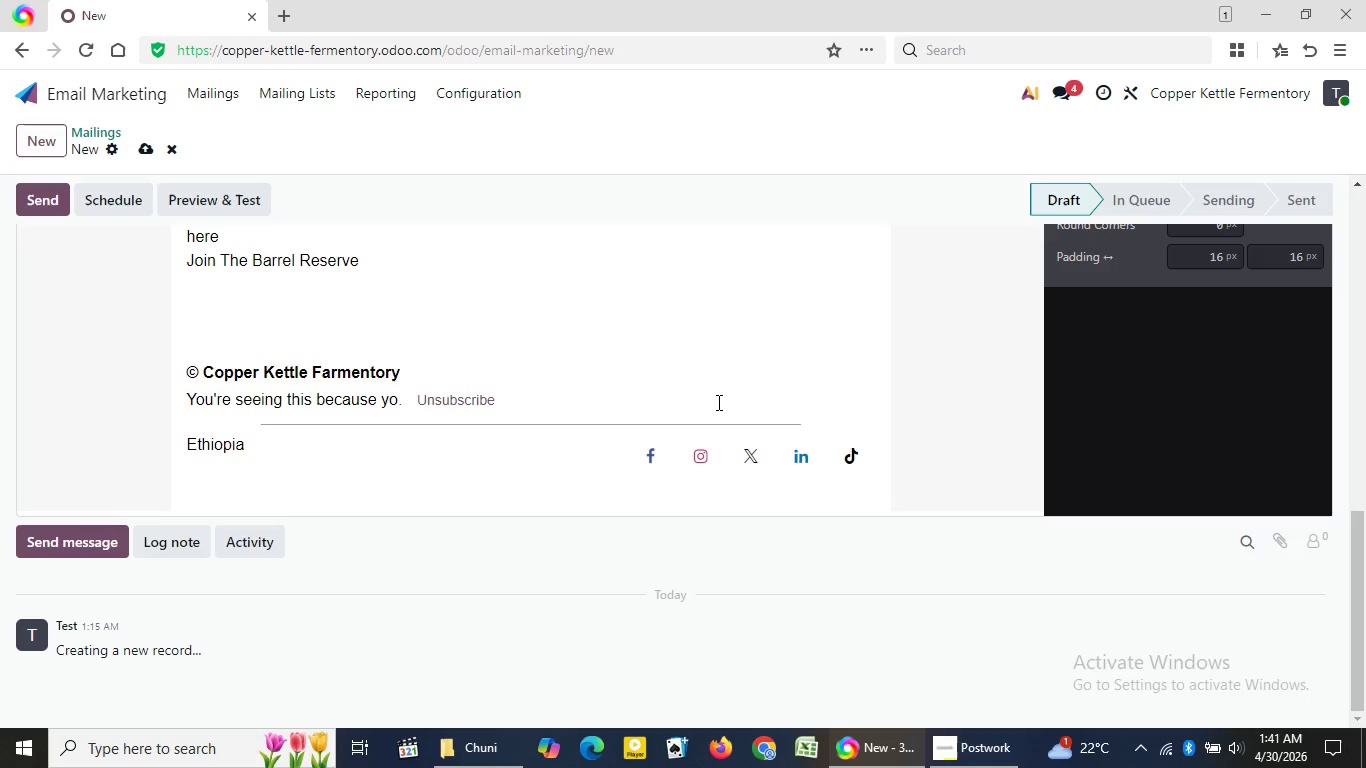 
key(Backspace)
 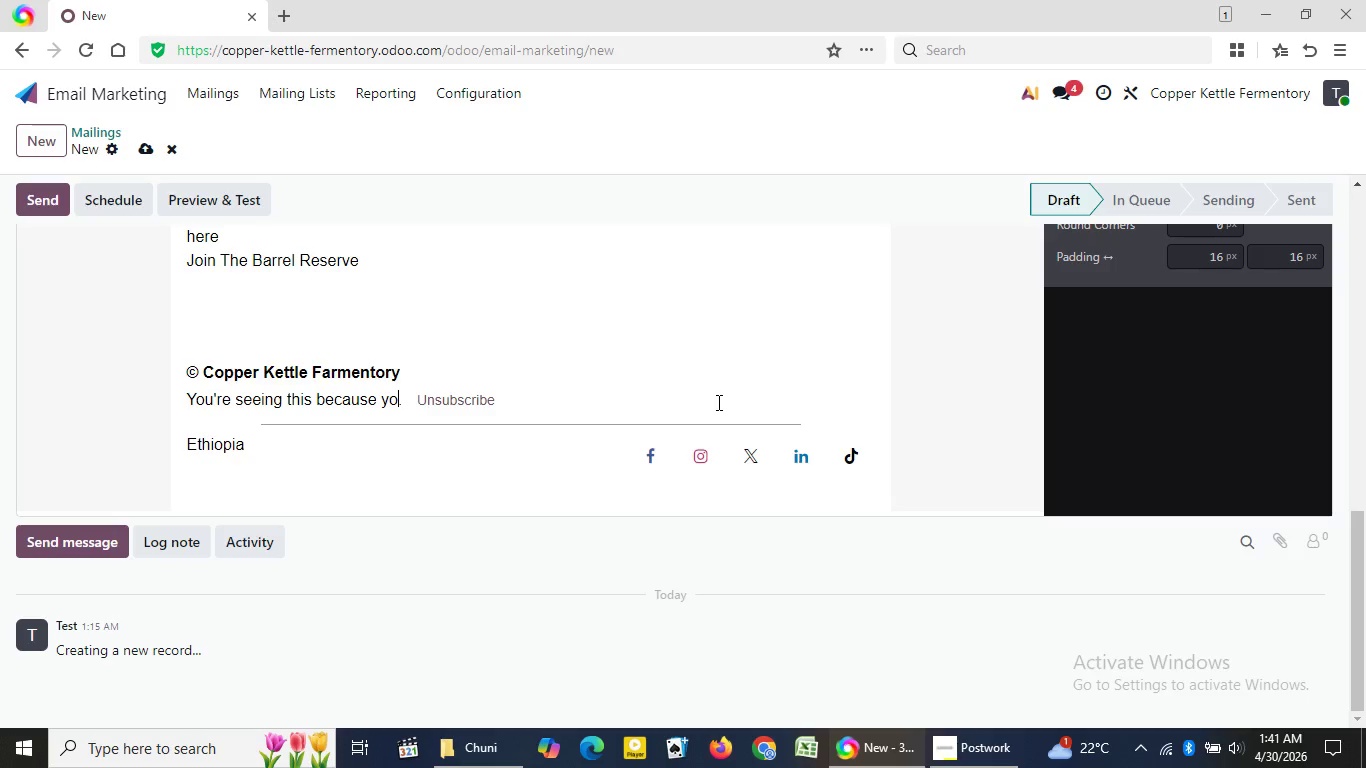 
wait(5.11)
 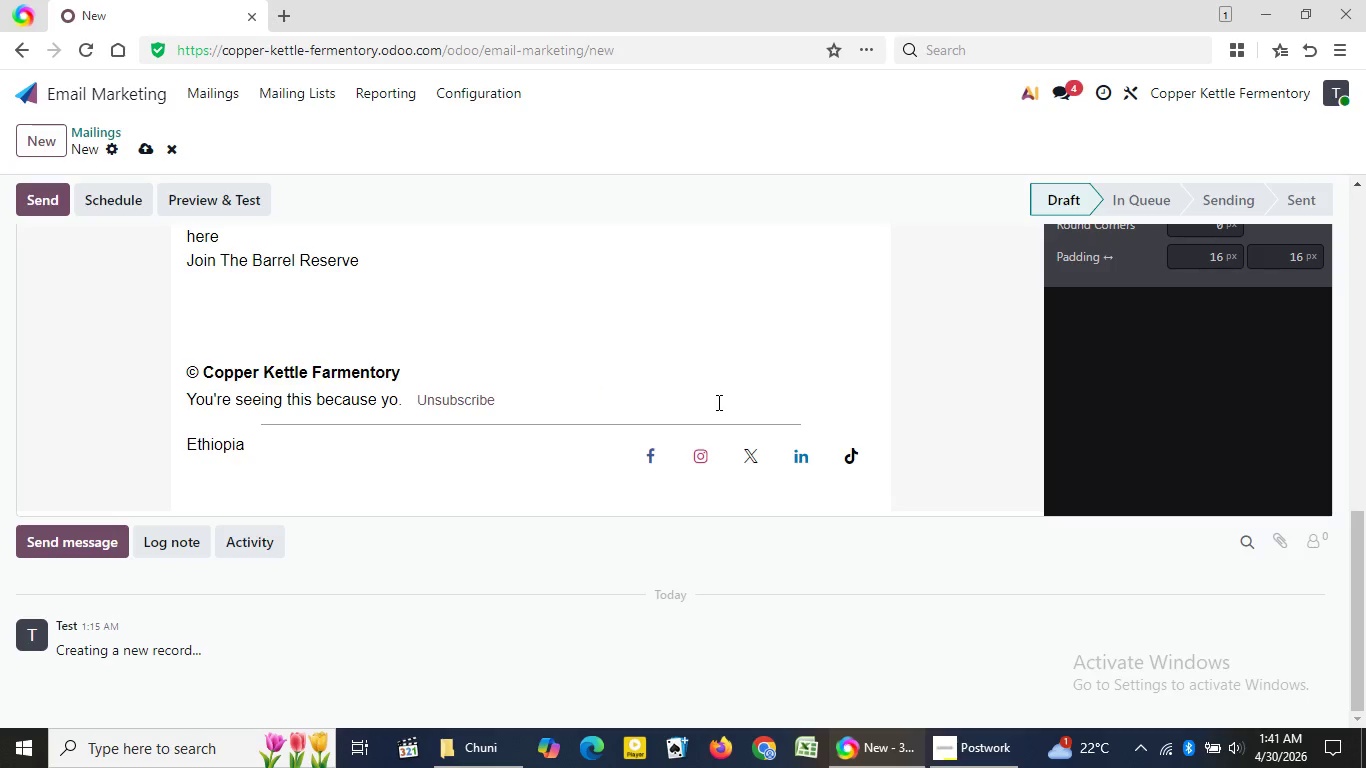 
key(Backspace)
 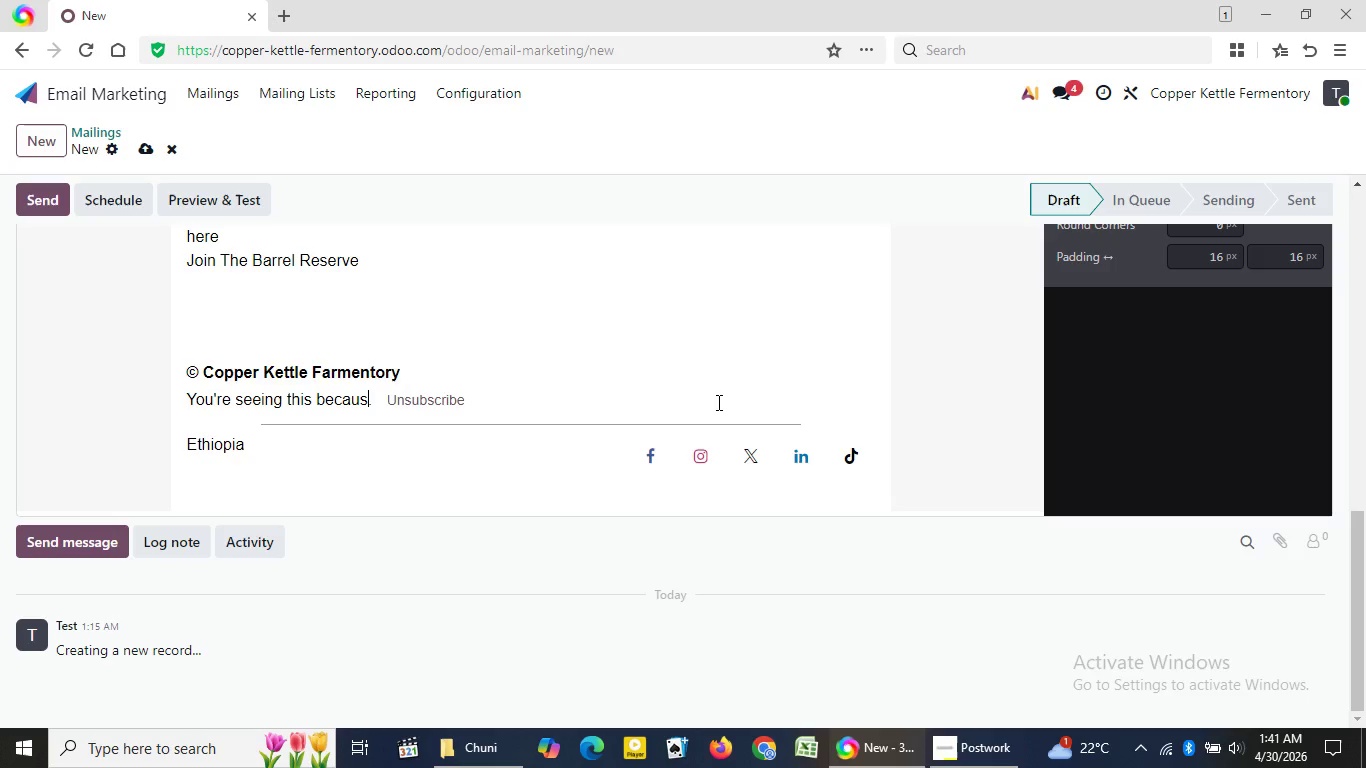 
key(Backspace)
 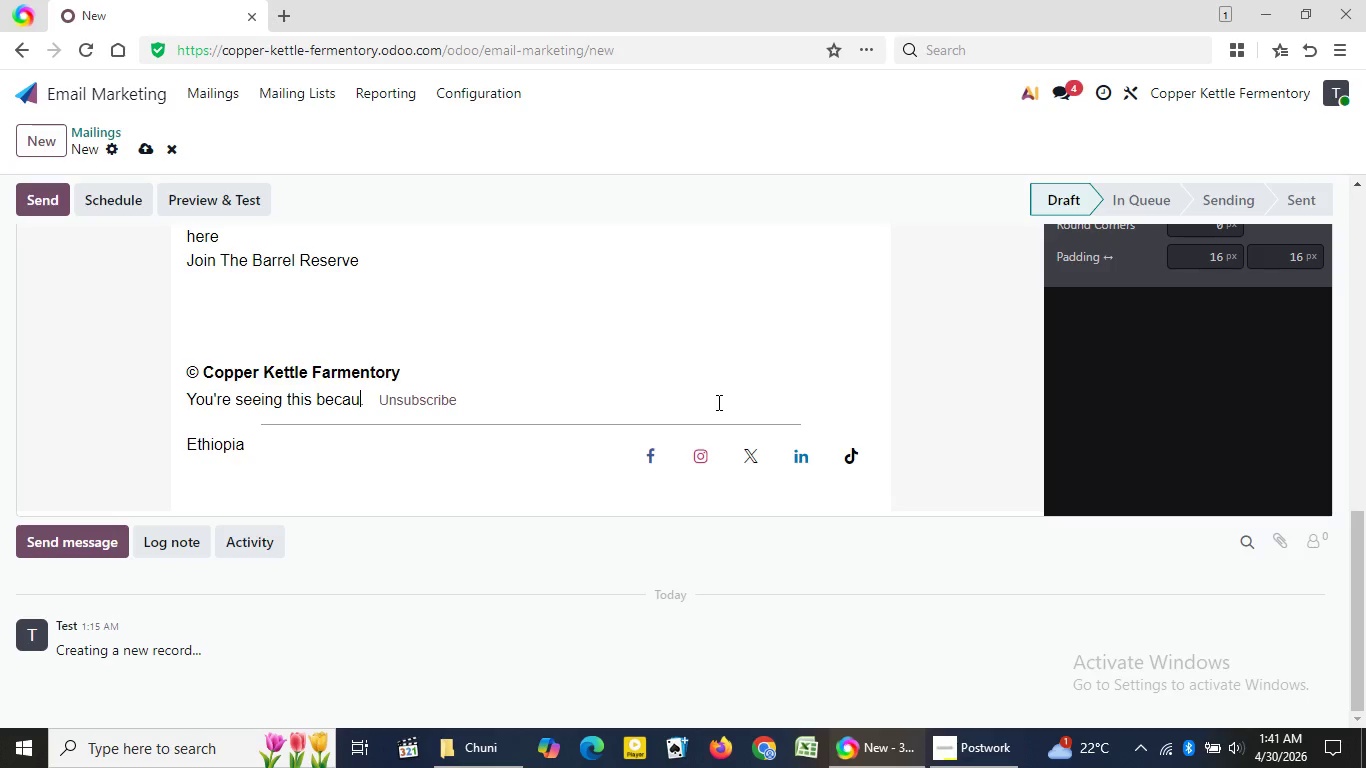 
key(Backspace)
 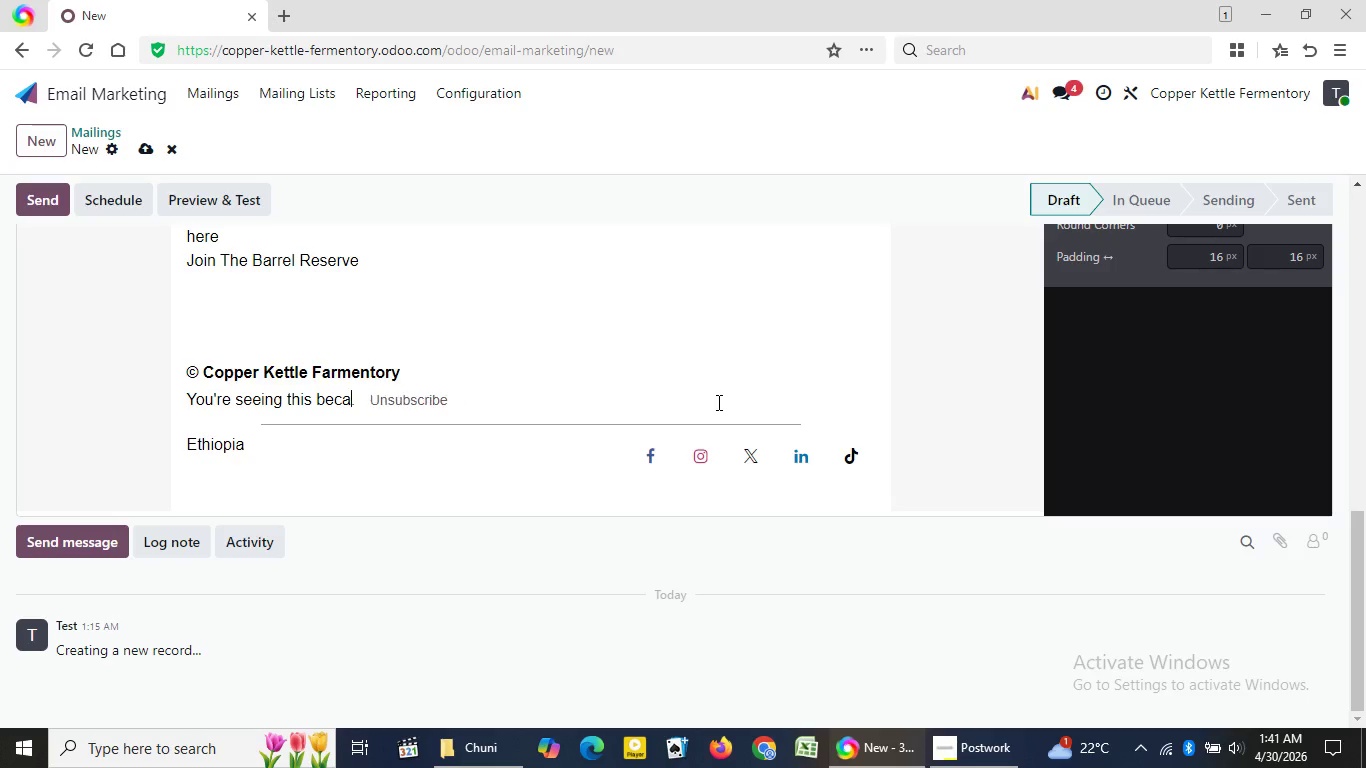 
key(Backspace)
 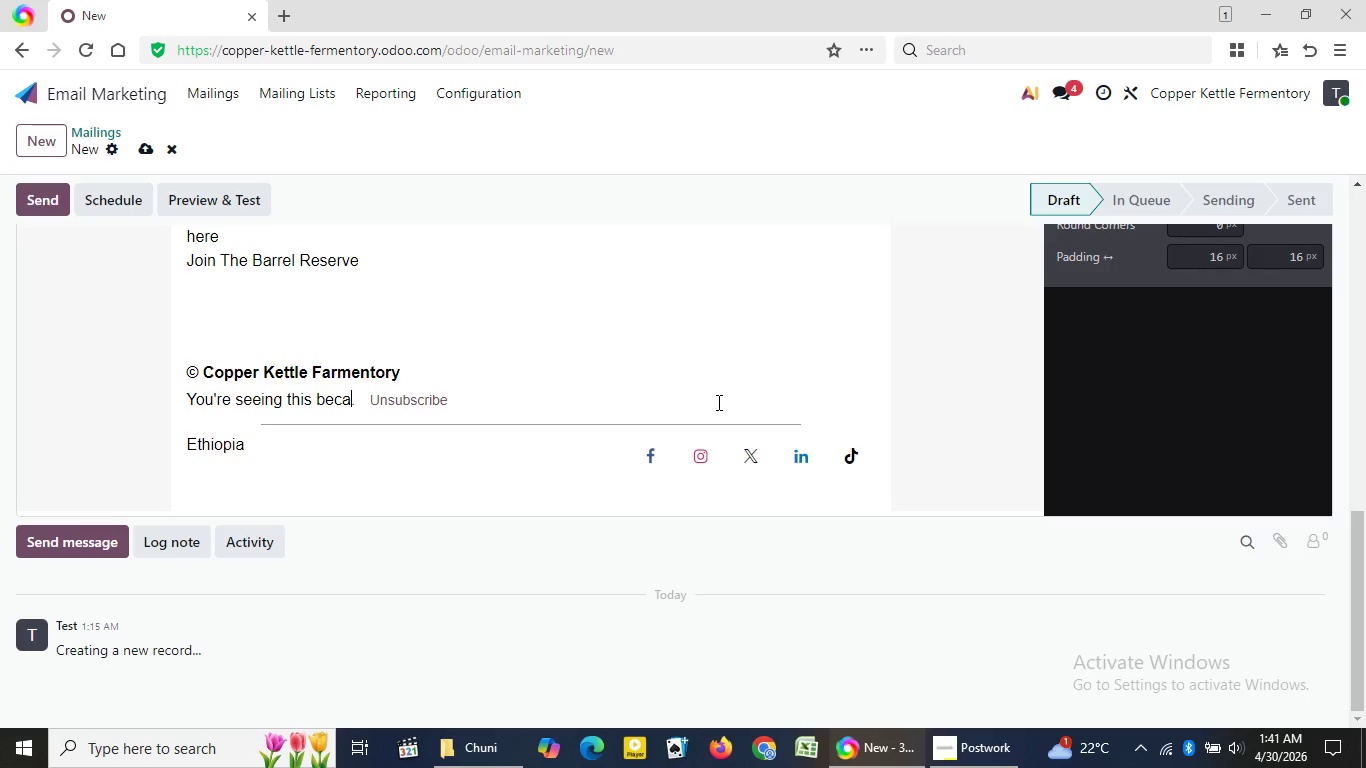 
key(Backspace)
 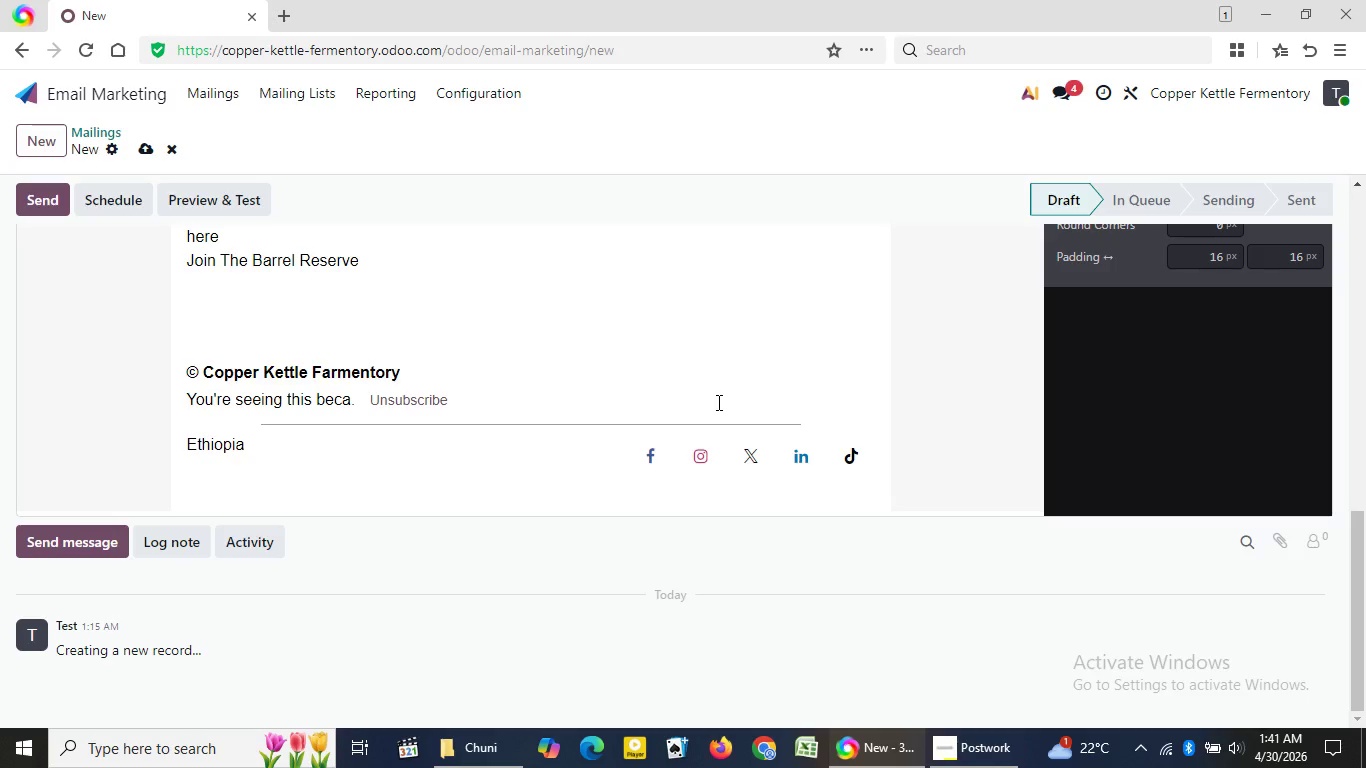 
key(Backspace)
 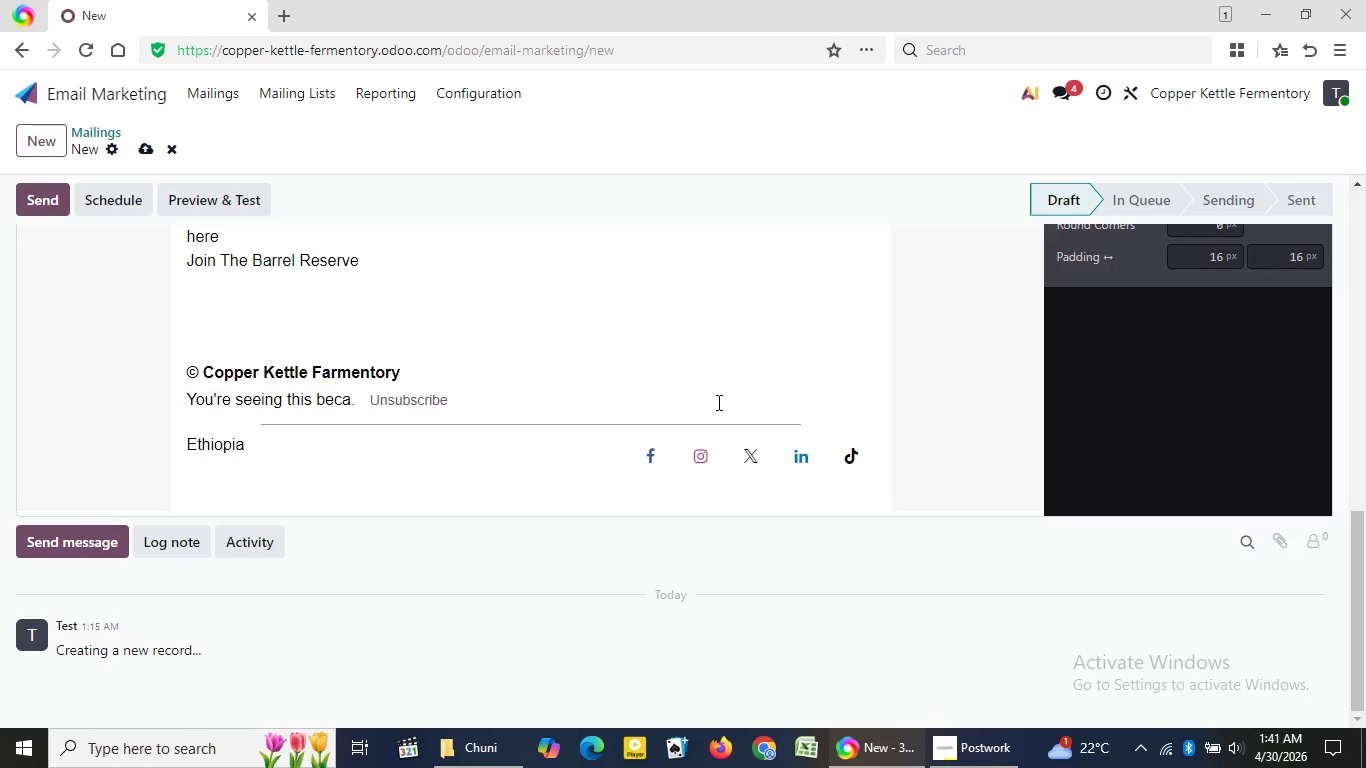 
wait(7.23)
 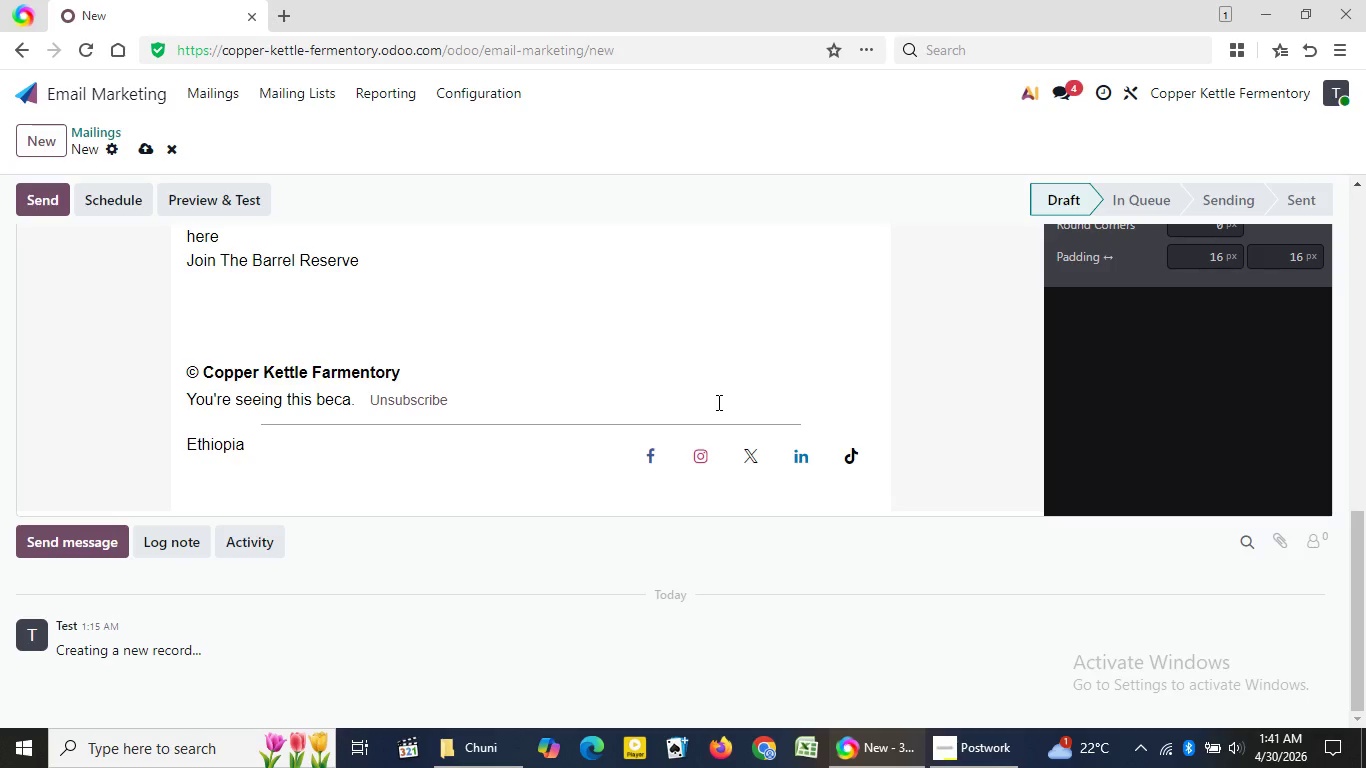 
key(Backspace)
 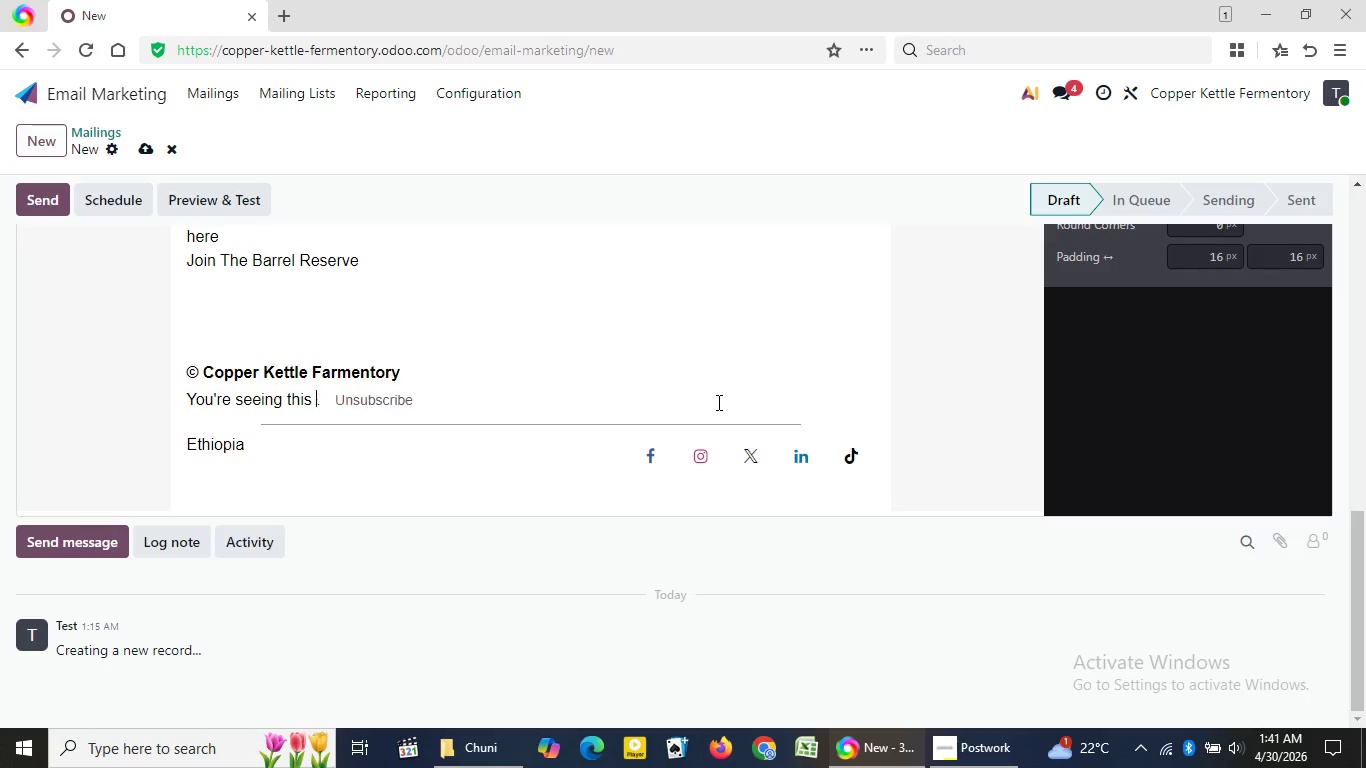 
key(Backspace)
 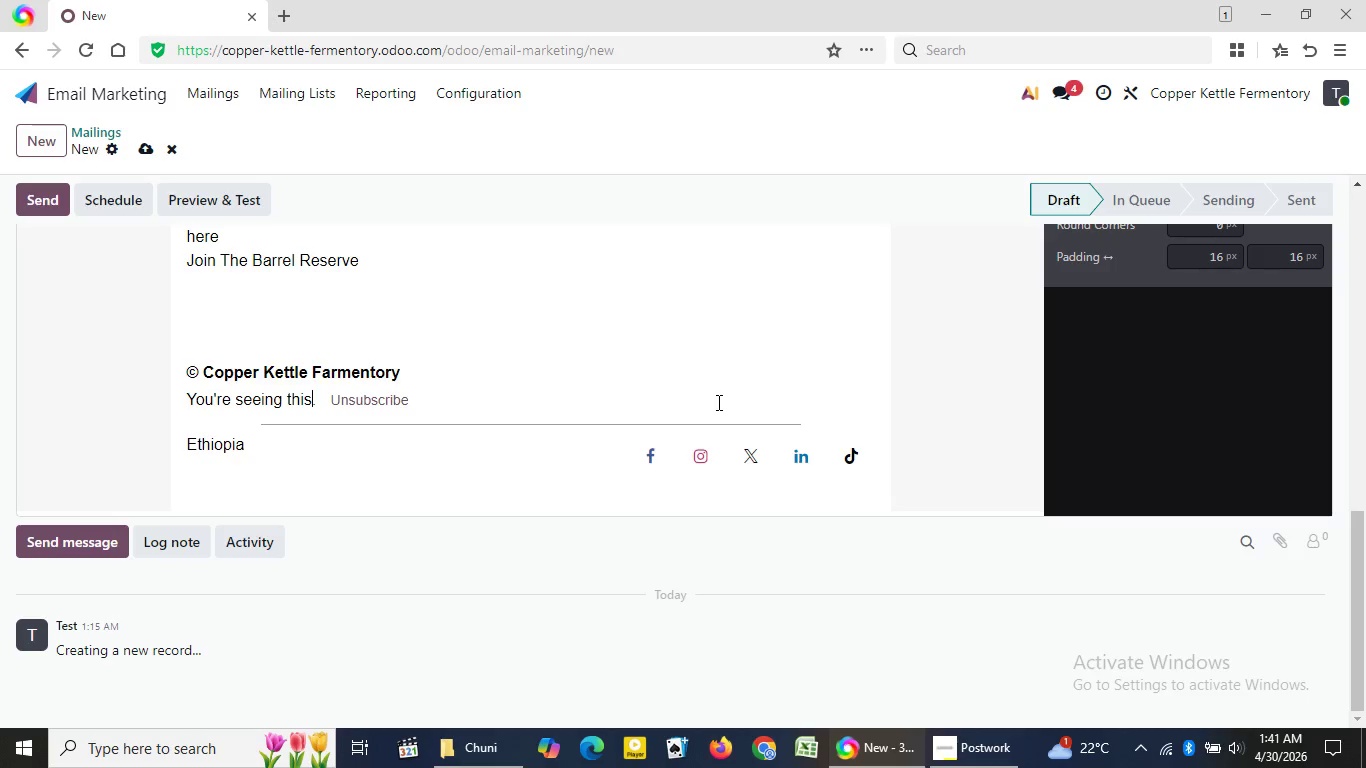 
key(Backspace)
 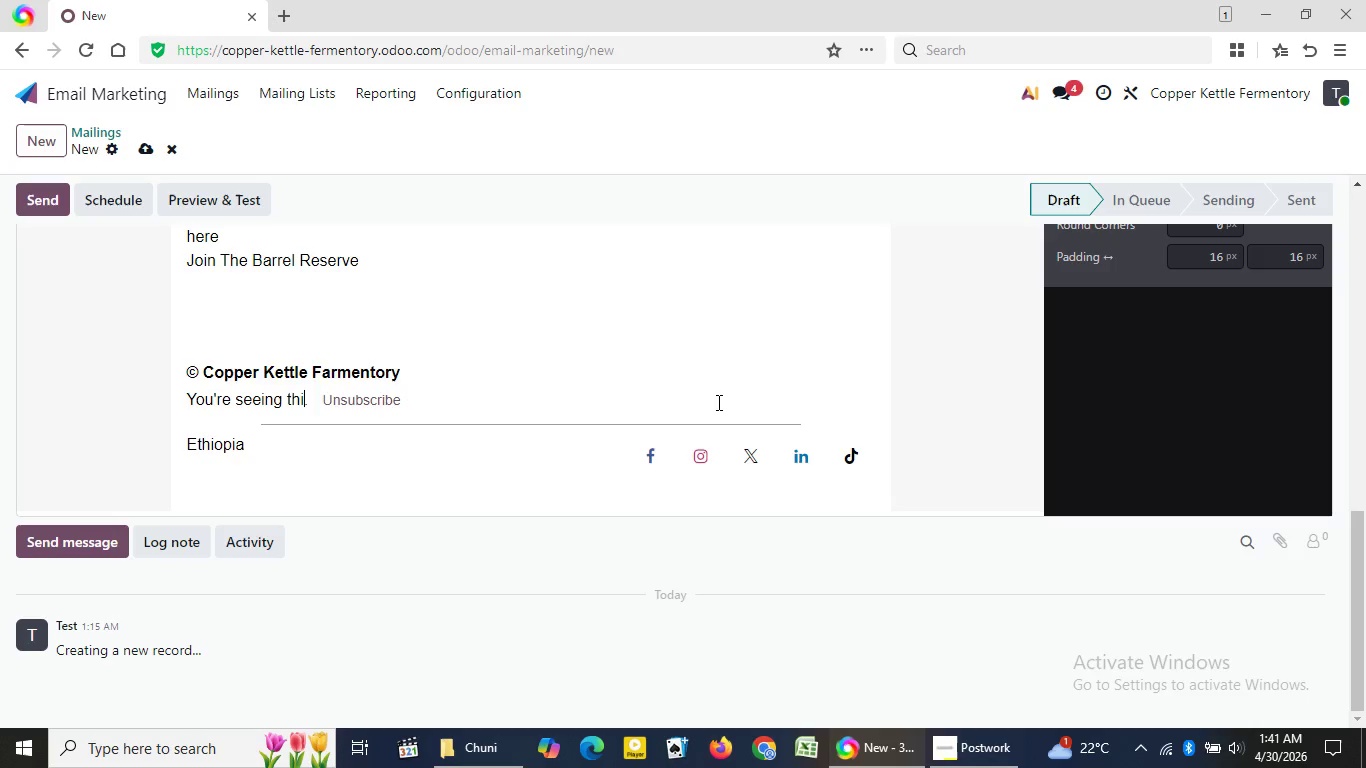 
key(Backspace)
 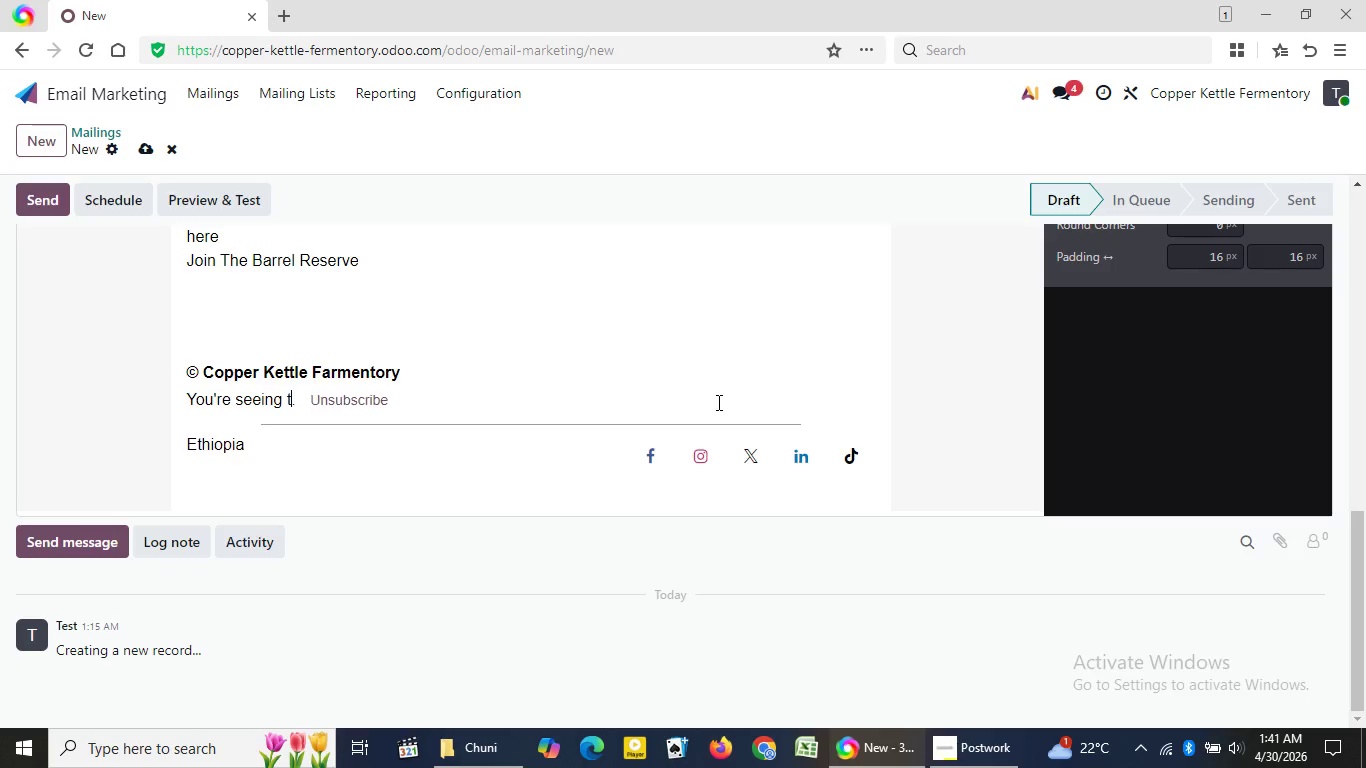 
key(Backspace)
 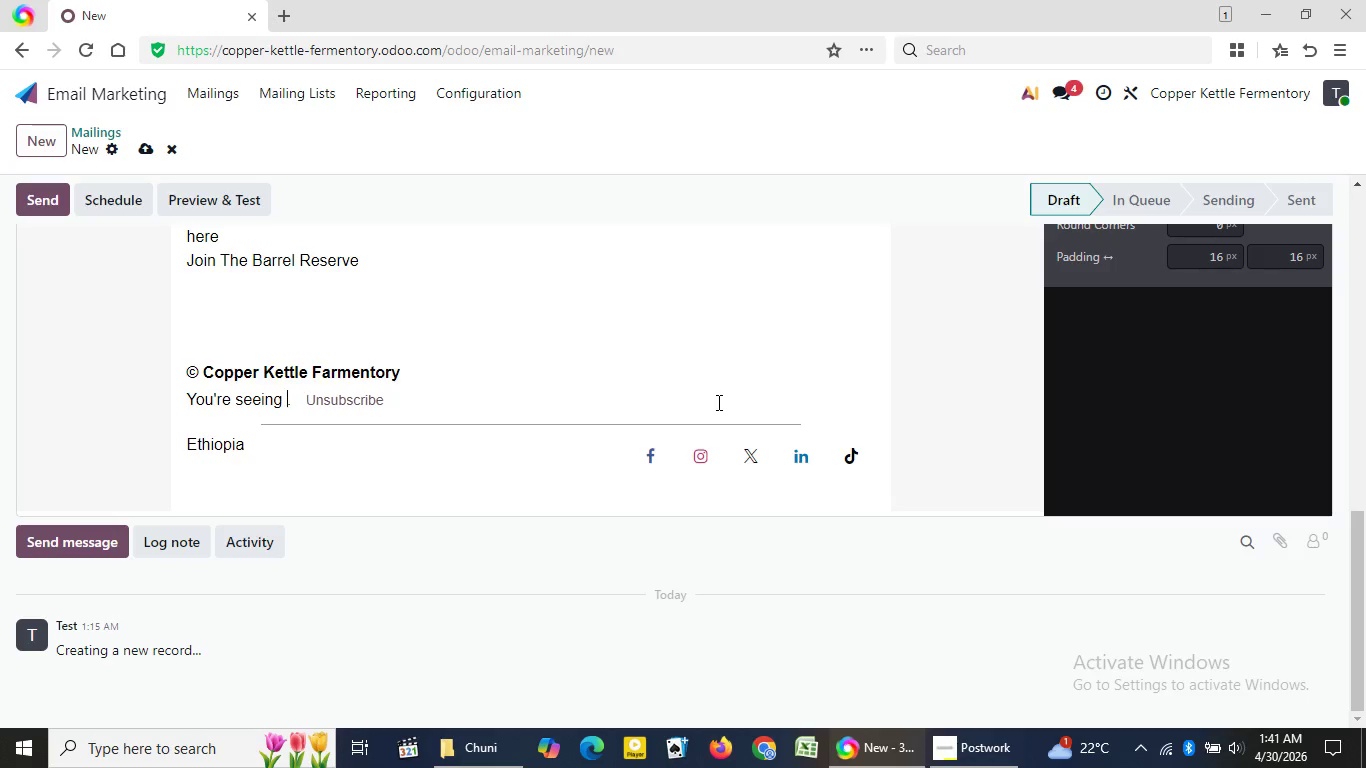 
key(Backspace)
 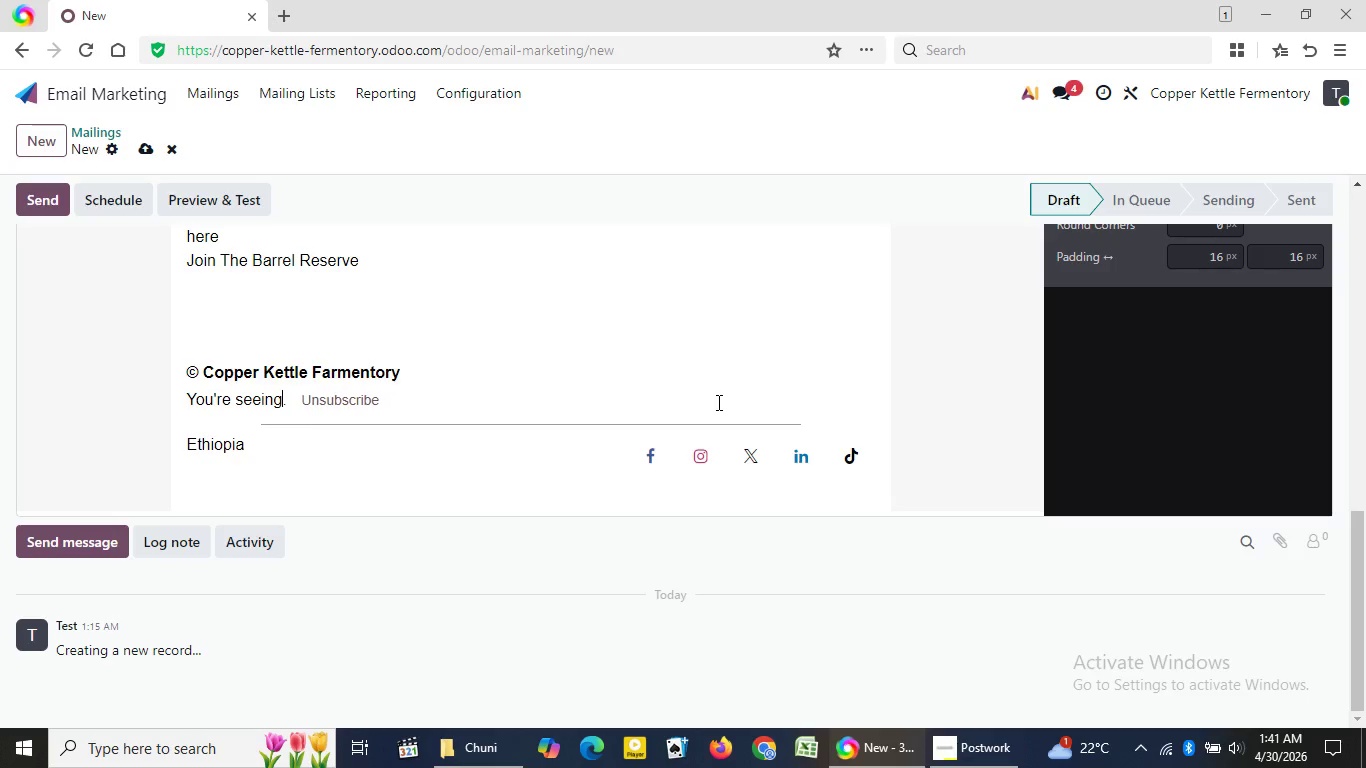 
key(Backspace)
 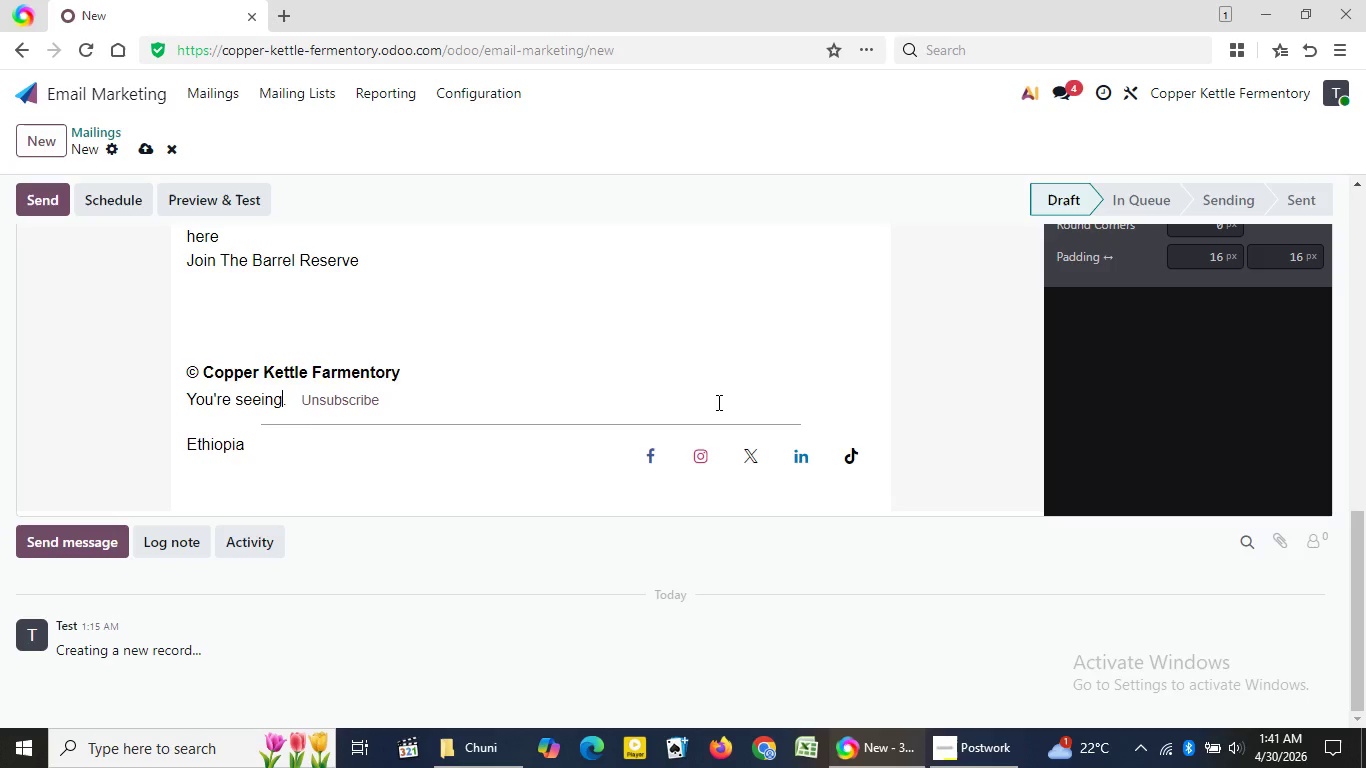 
key(Backspace)
 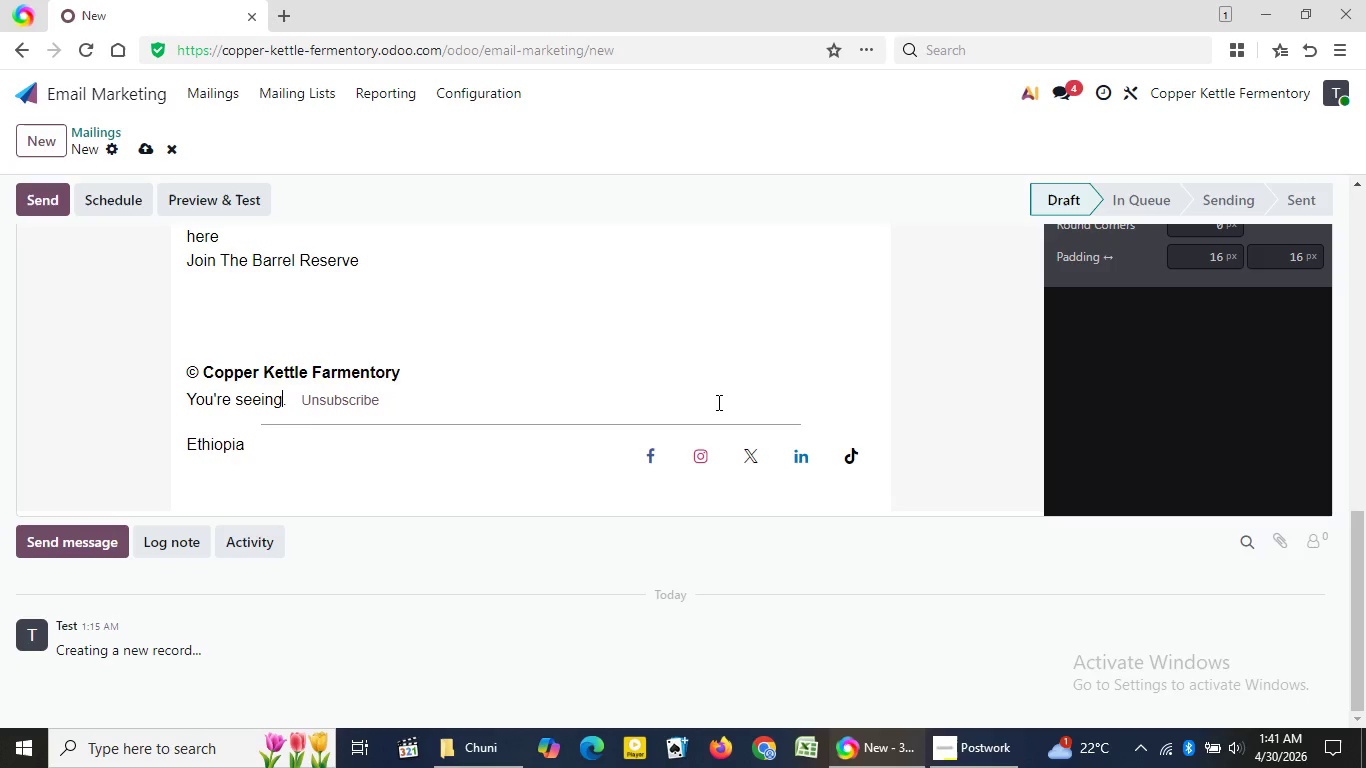 
key(Backspace)
 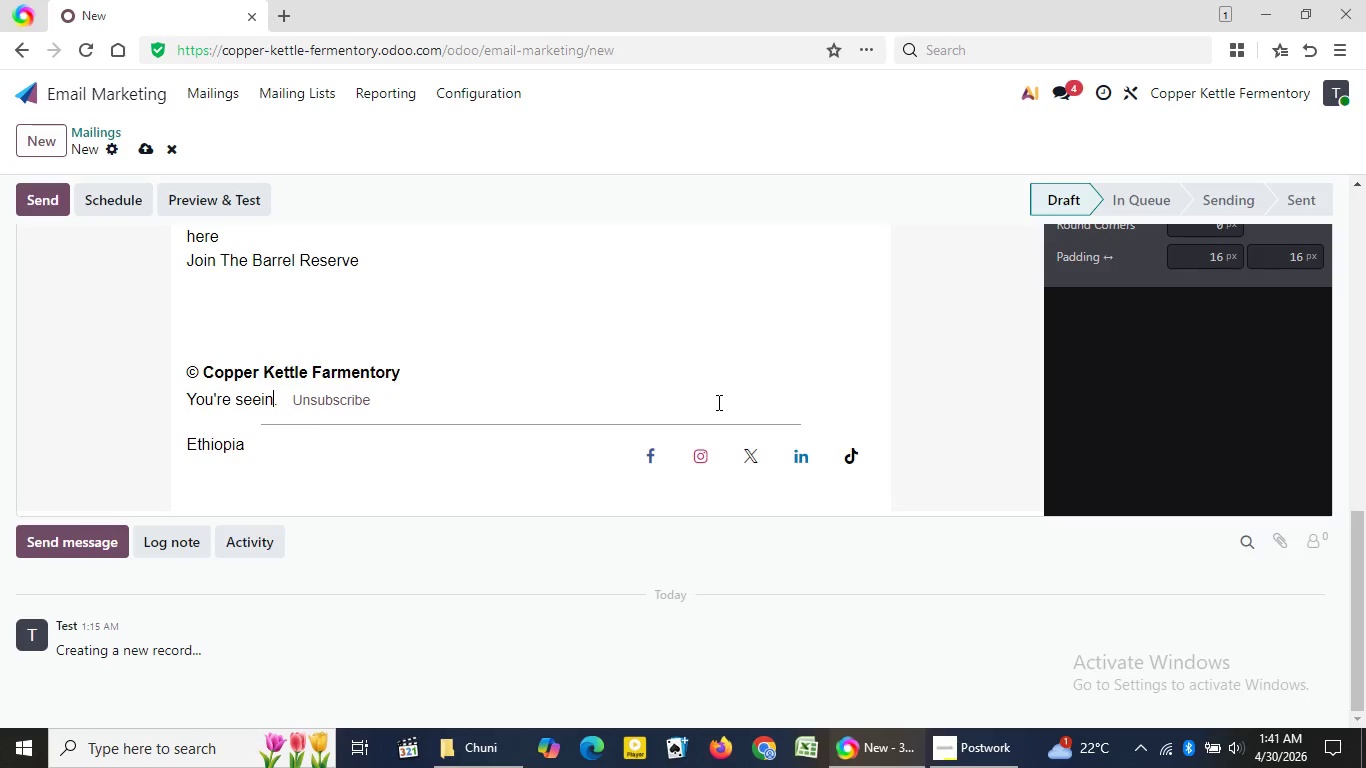 
key(Backspace)
 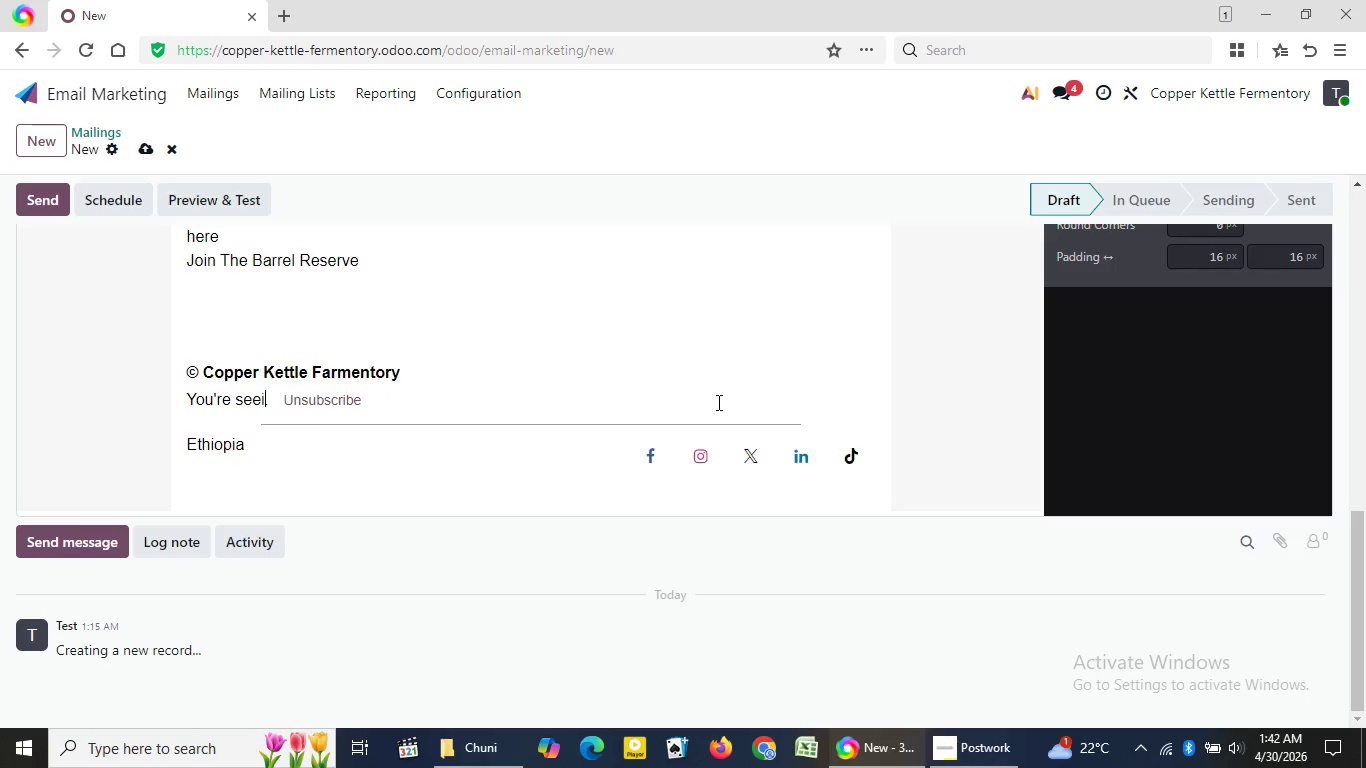 
key(Backspace)
 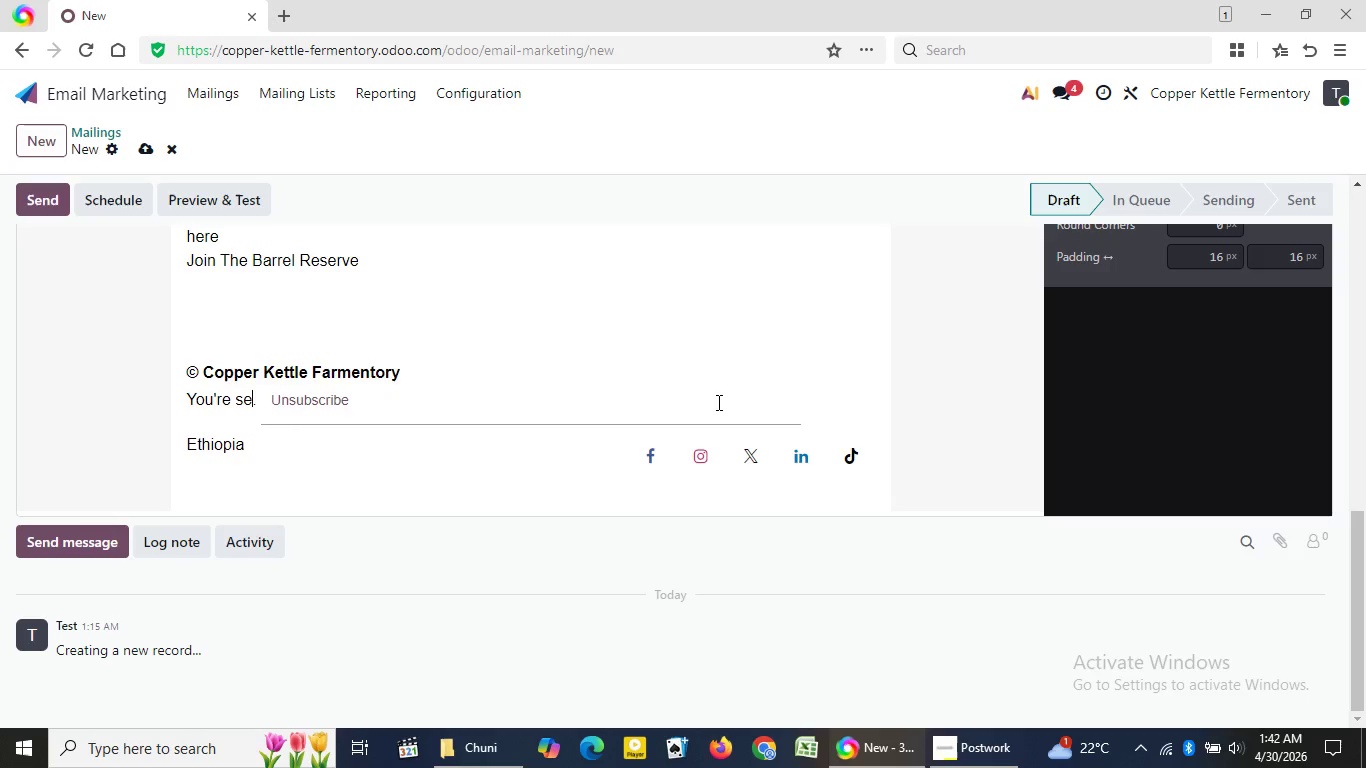 
key(Backspace)
 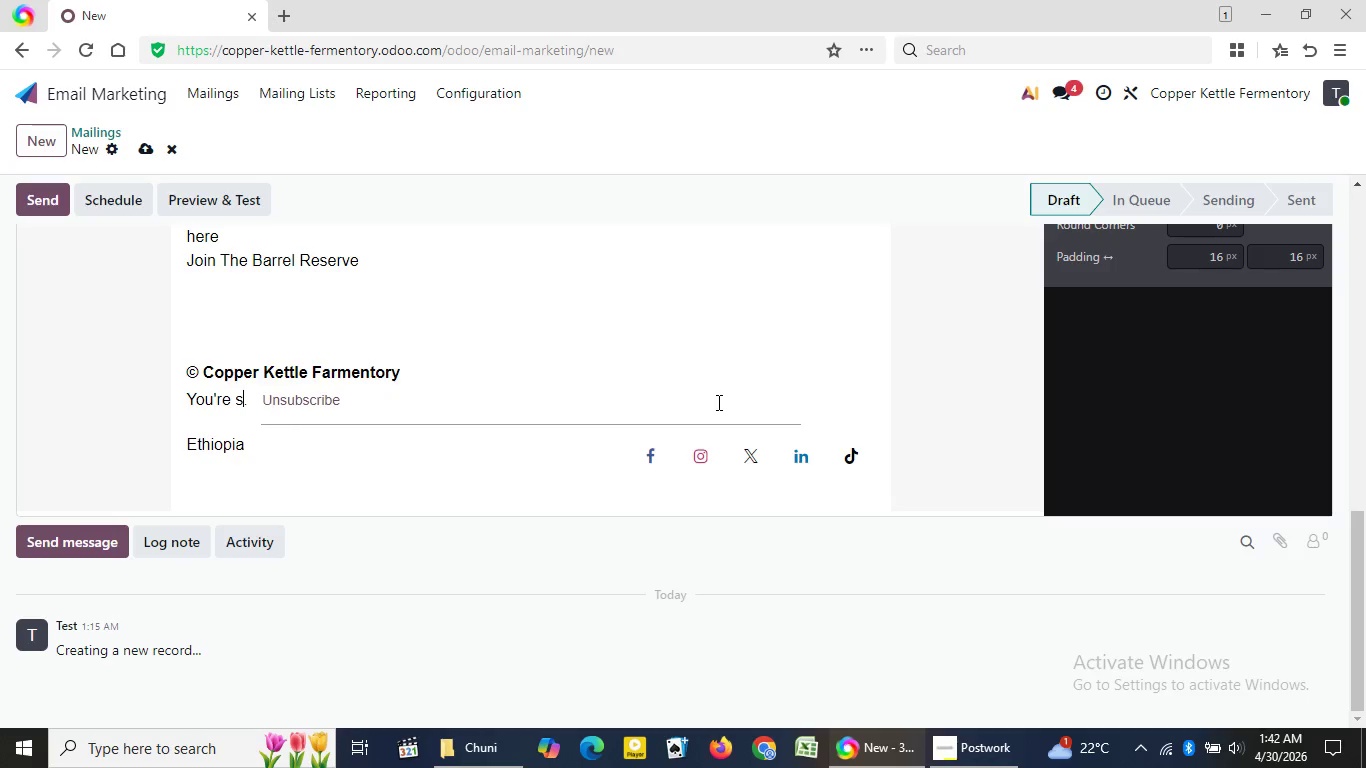 
key(Backspace)
 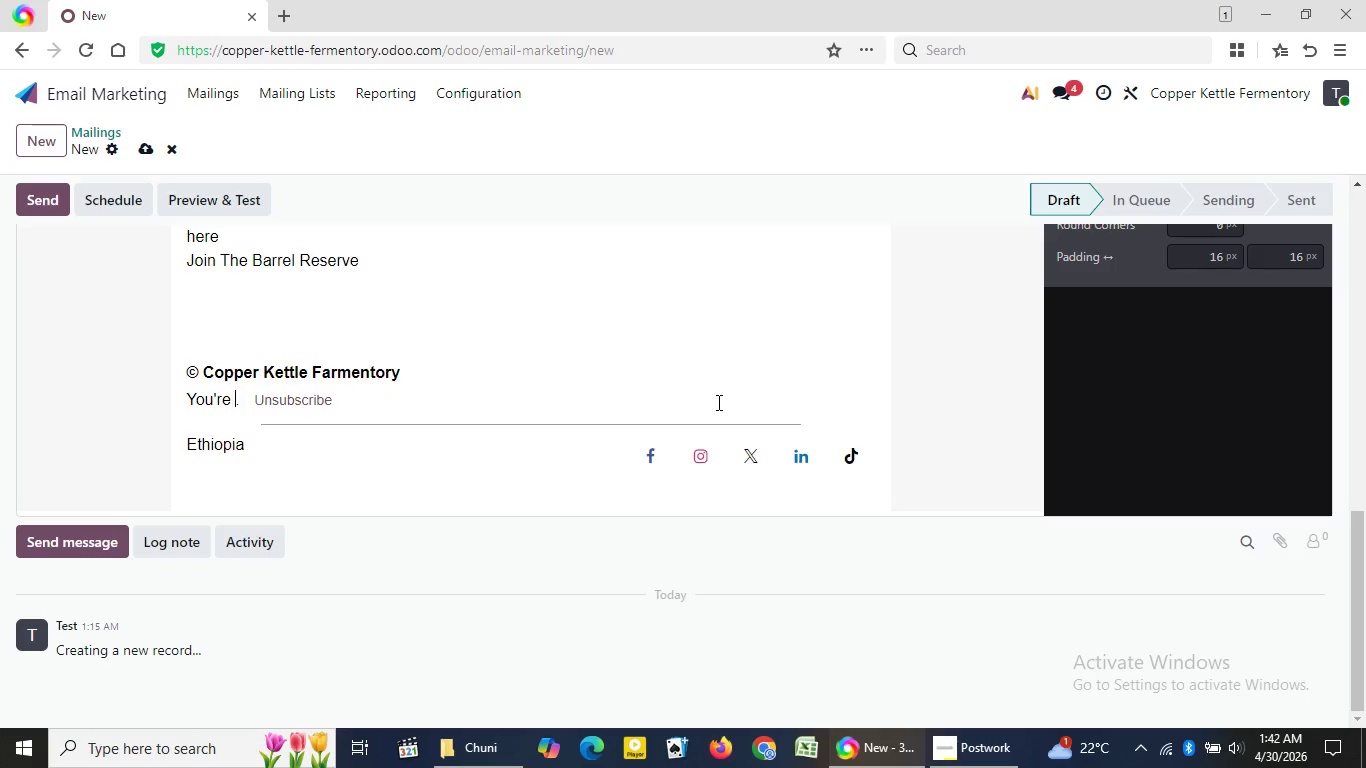 
key(Backspace)
 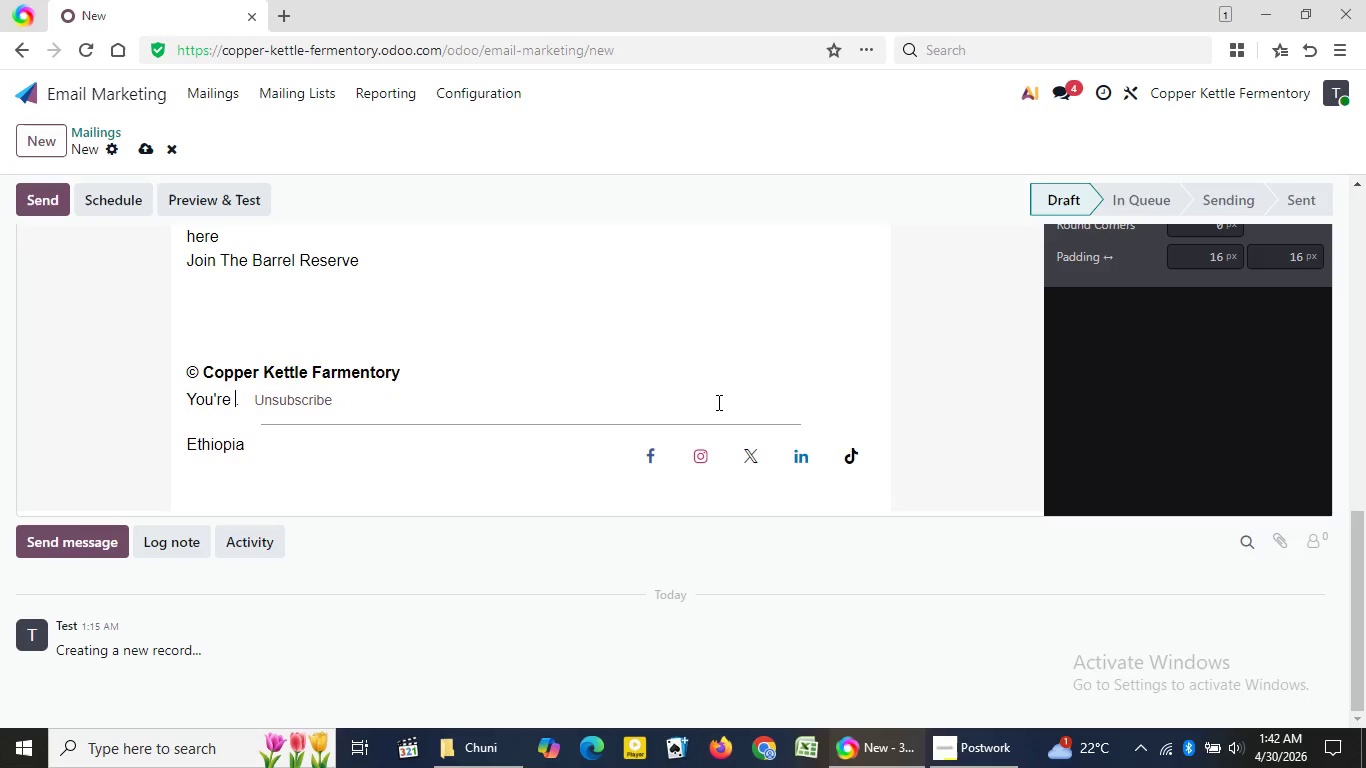 
key(Backspace)
 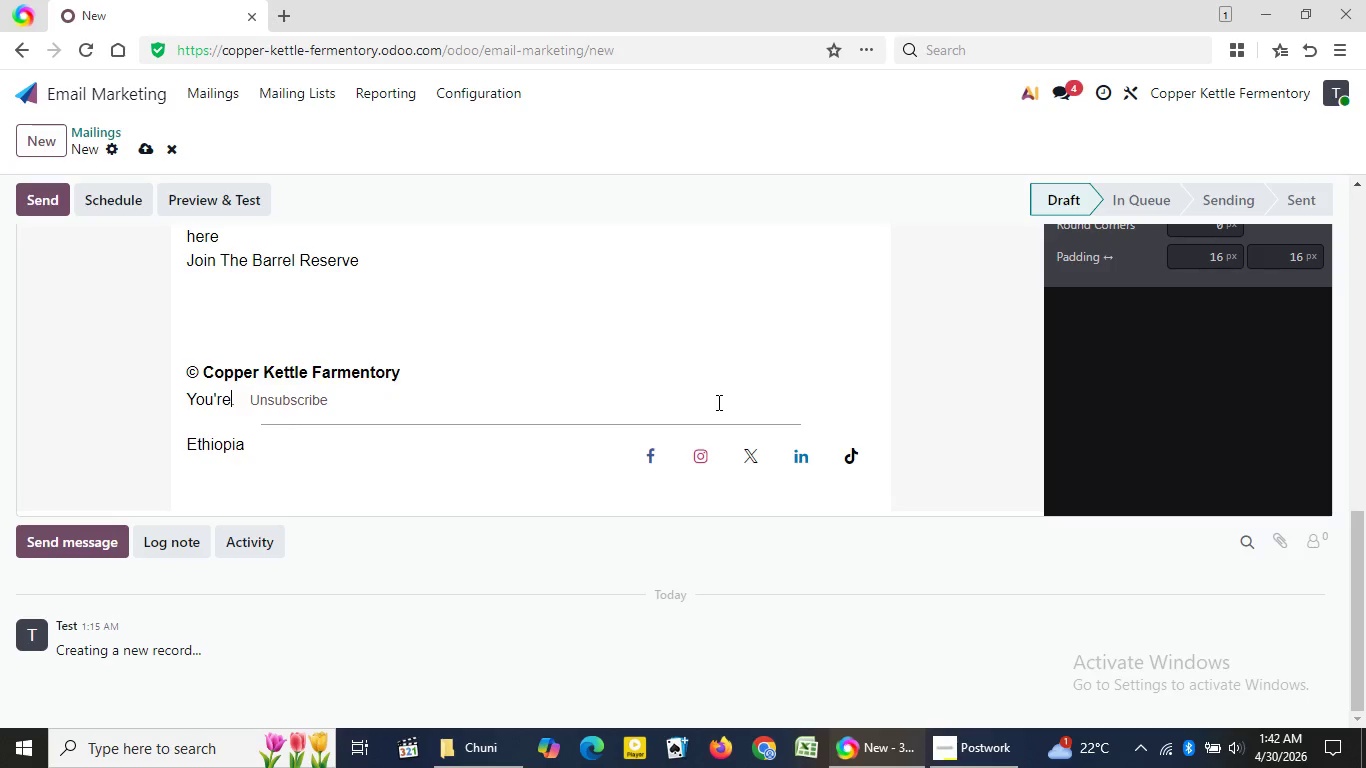 
key(Backspace)
 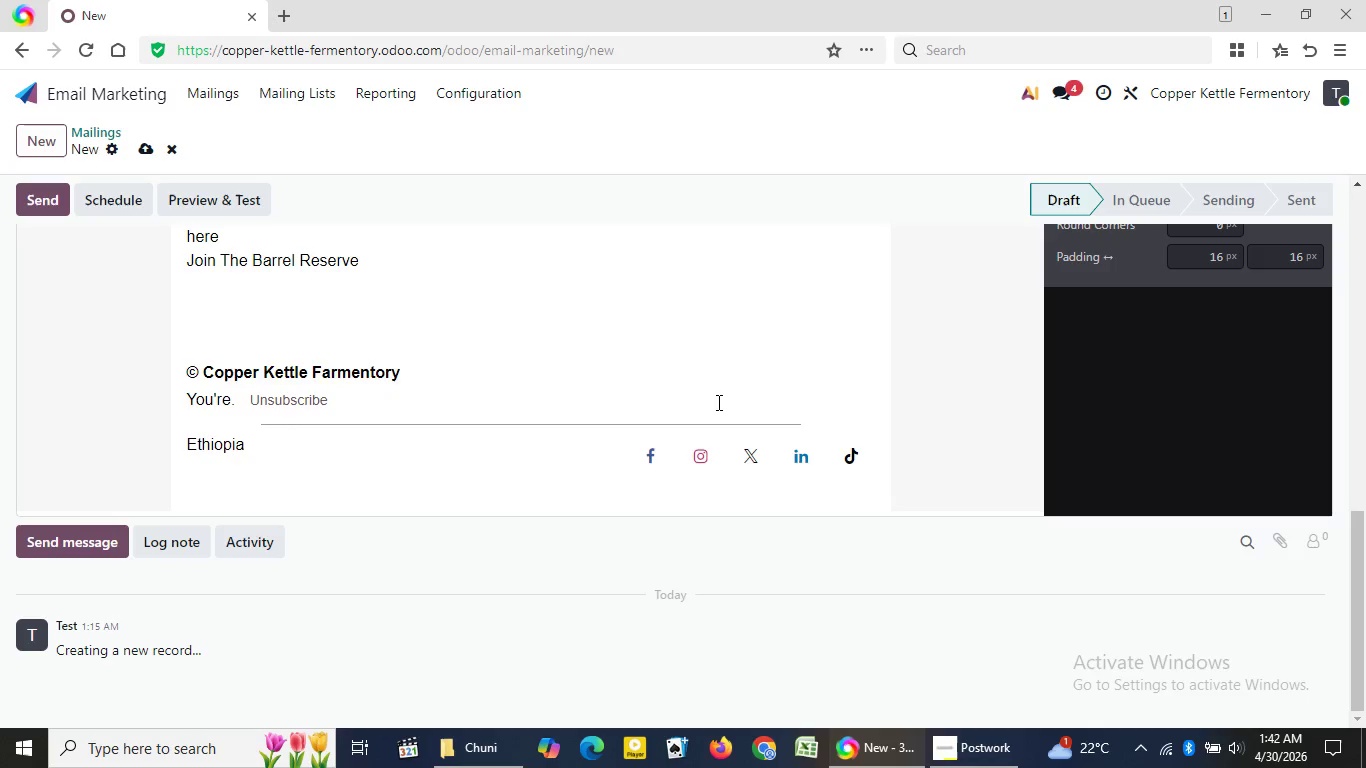 
key(Backspace)
 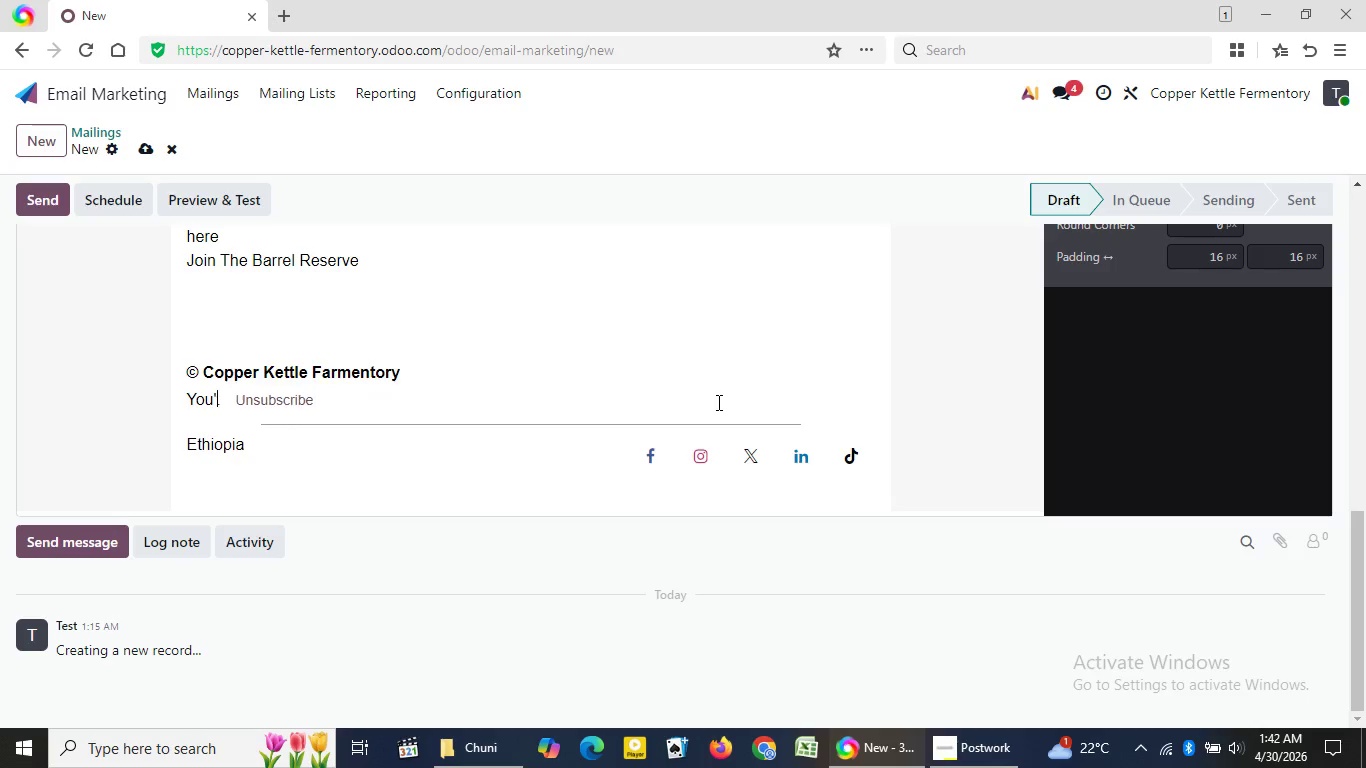 
key(Backspace)
 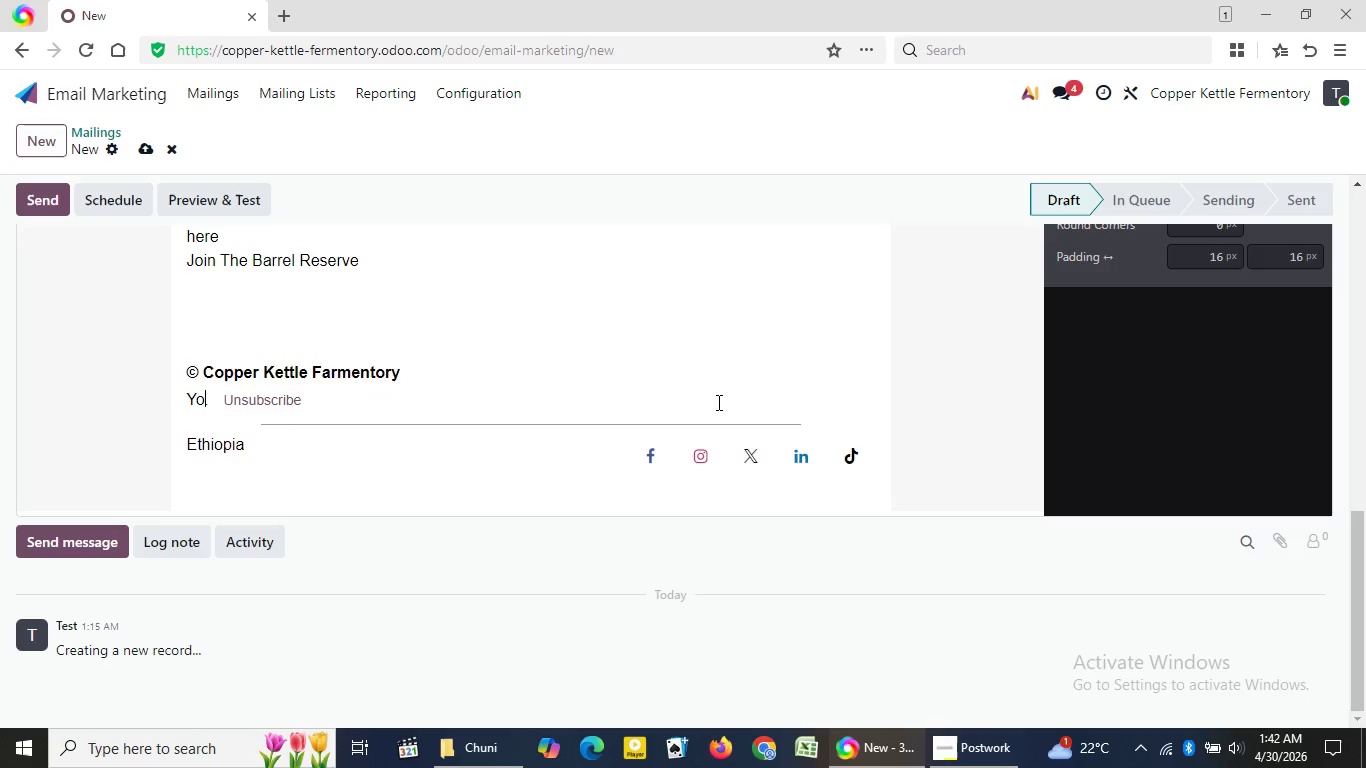 
key(Backspace)
 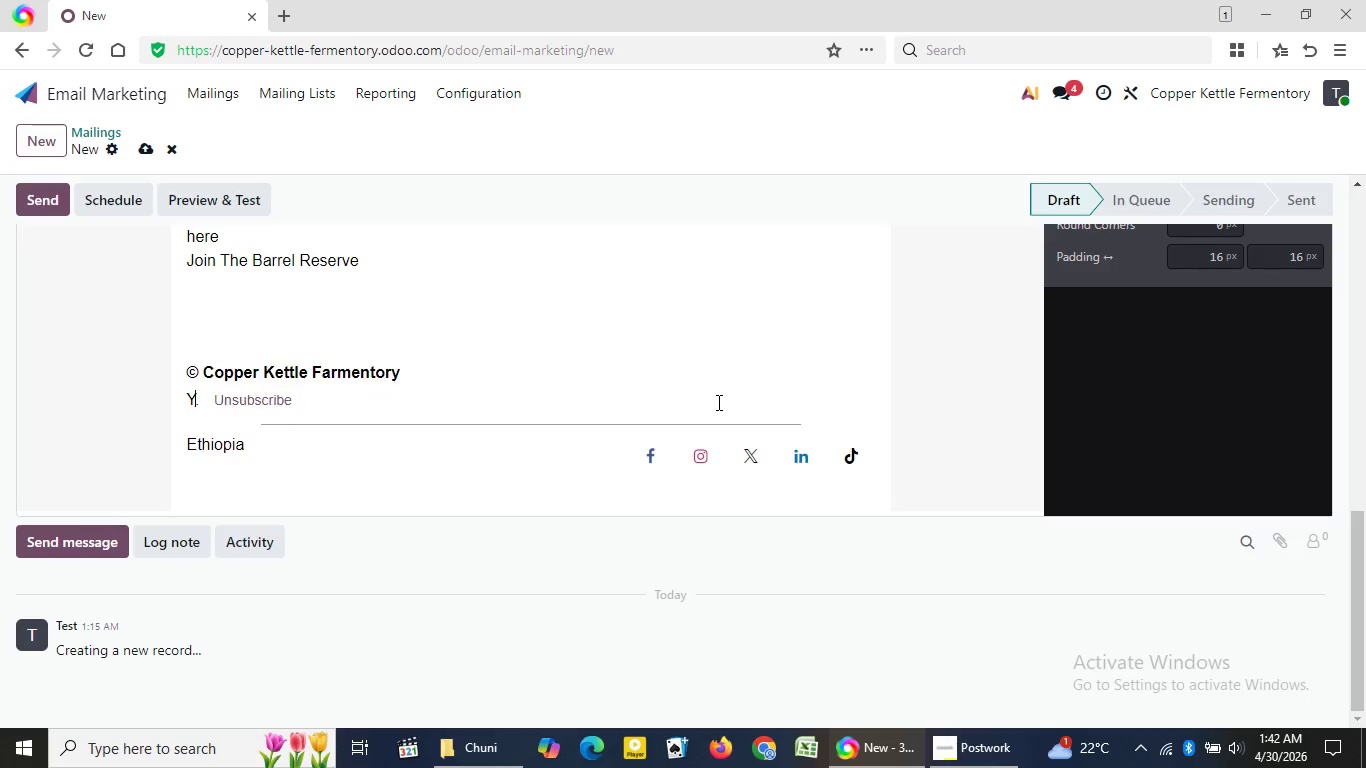 
key(Backspace)
 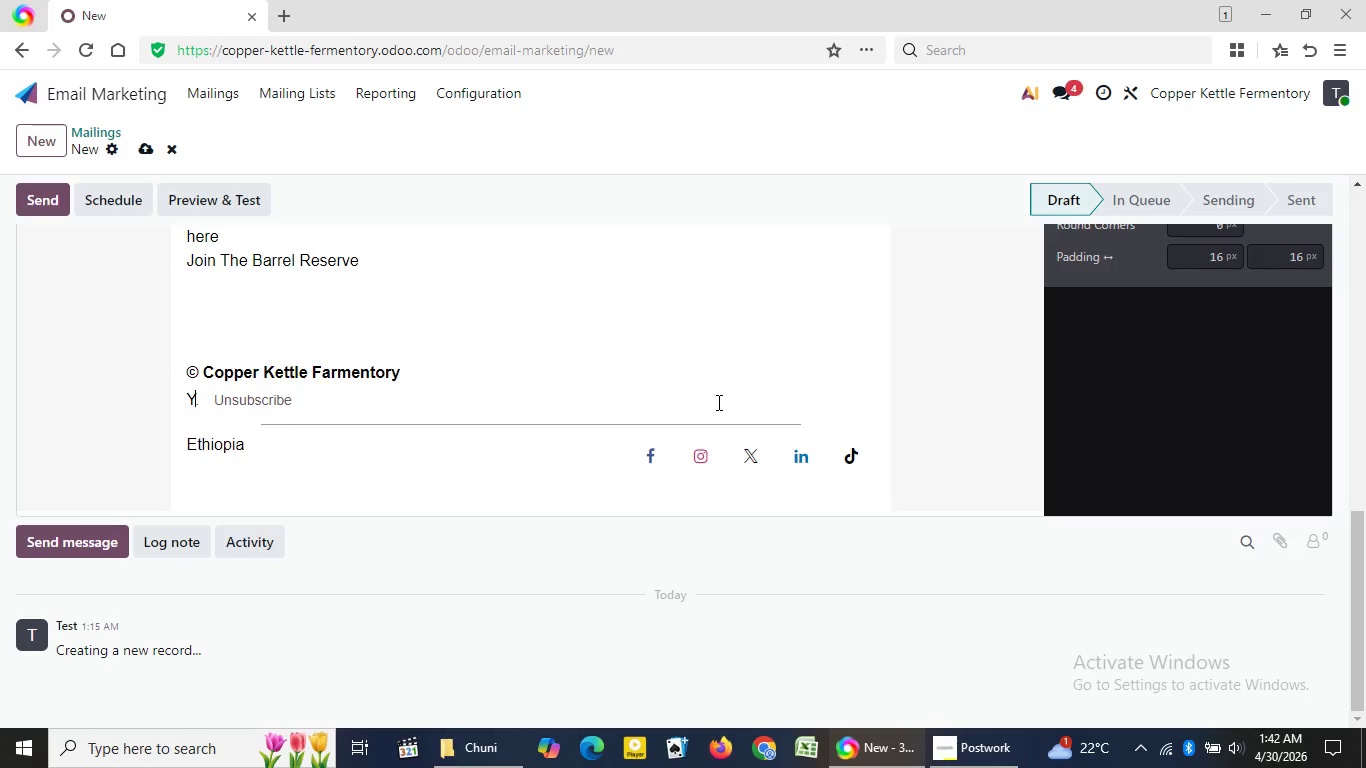 
key(Backspace)
 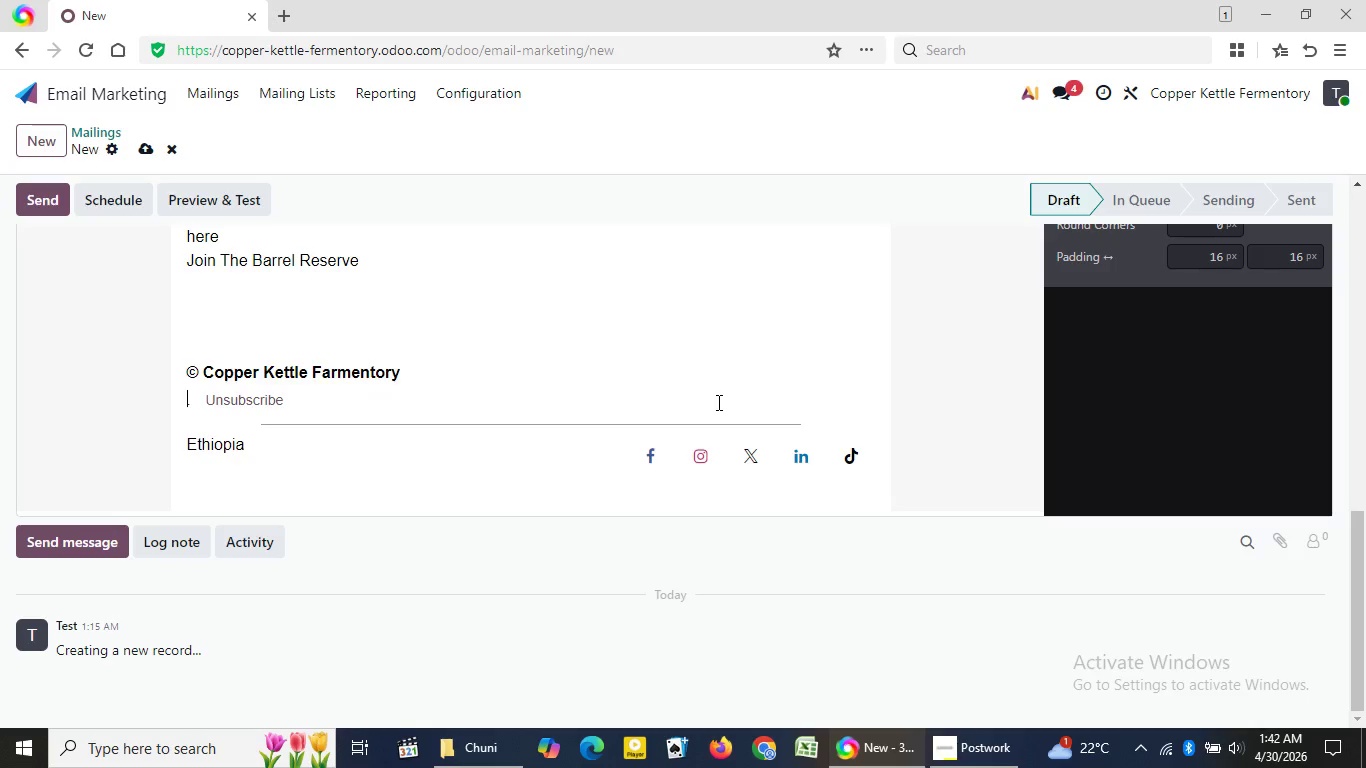 
key(Backspace)
 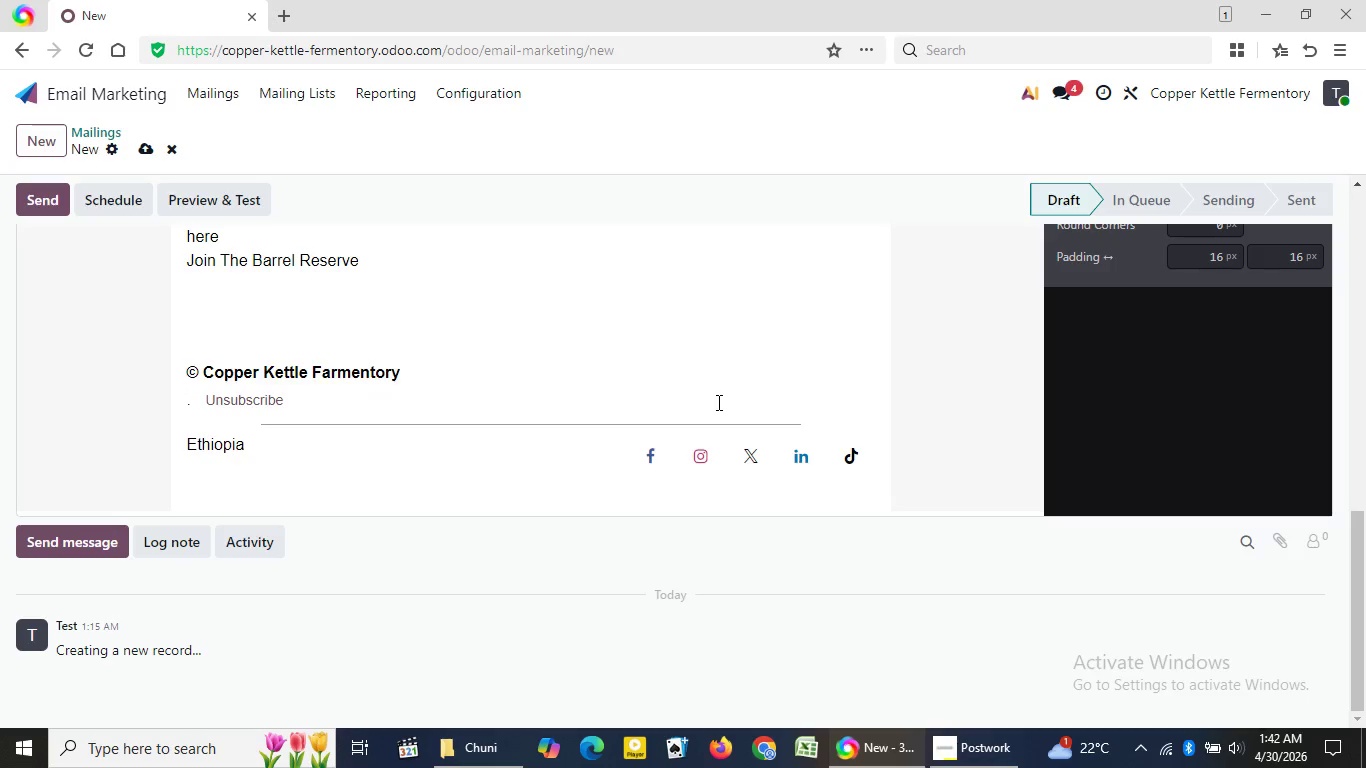 
key(Backspace)
 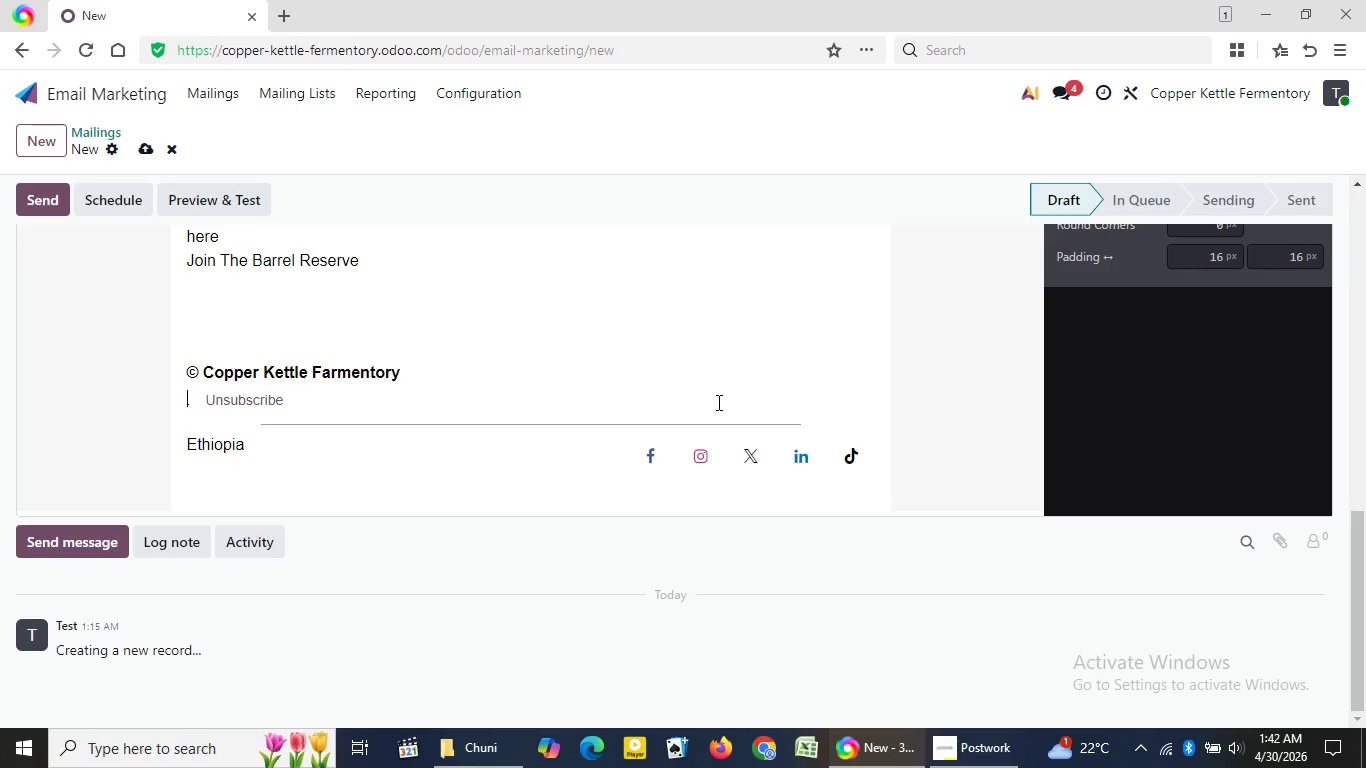 
type(More)
 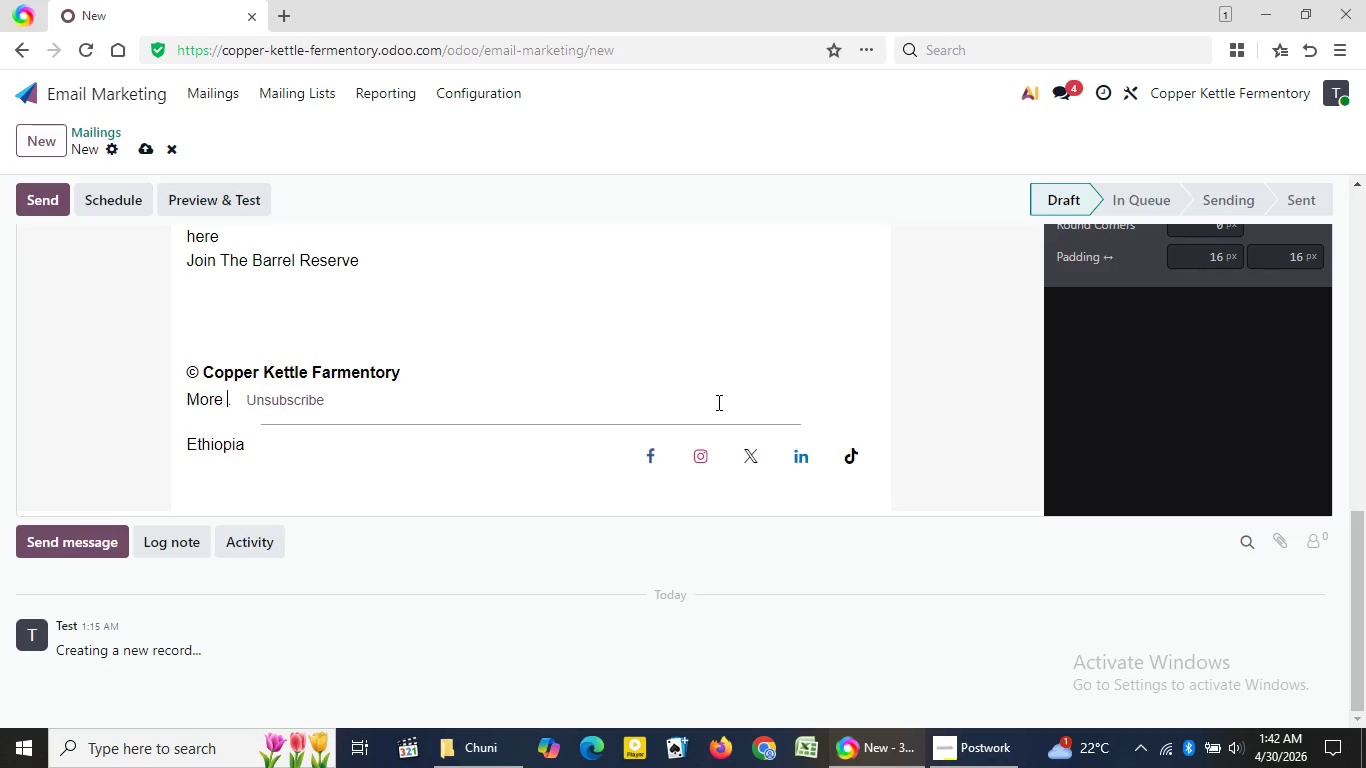 
type( detai)
 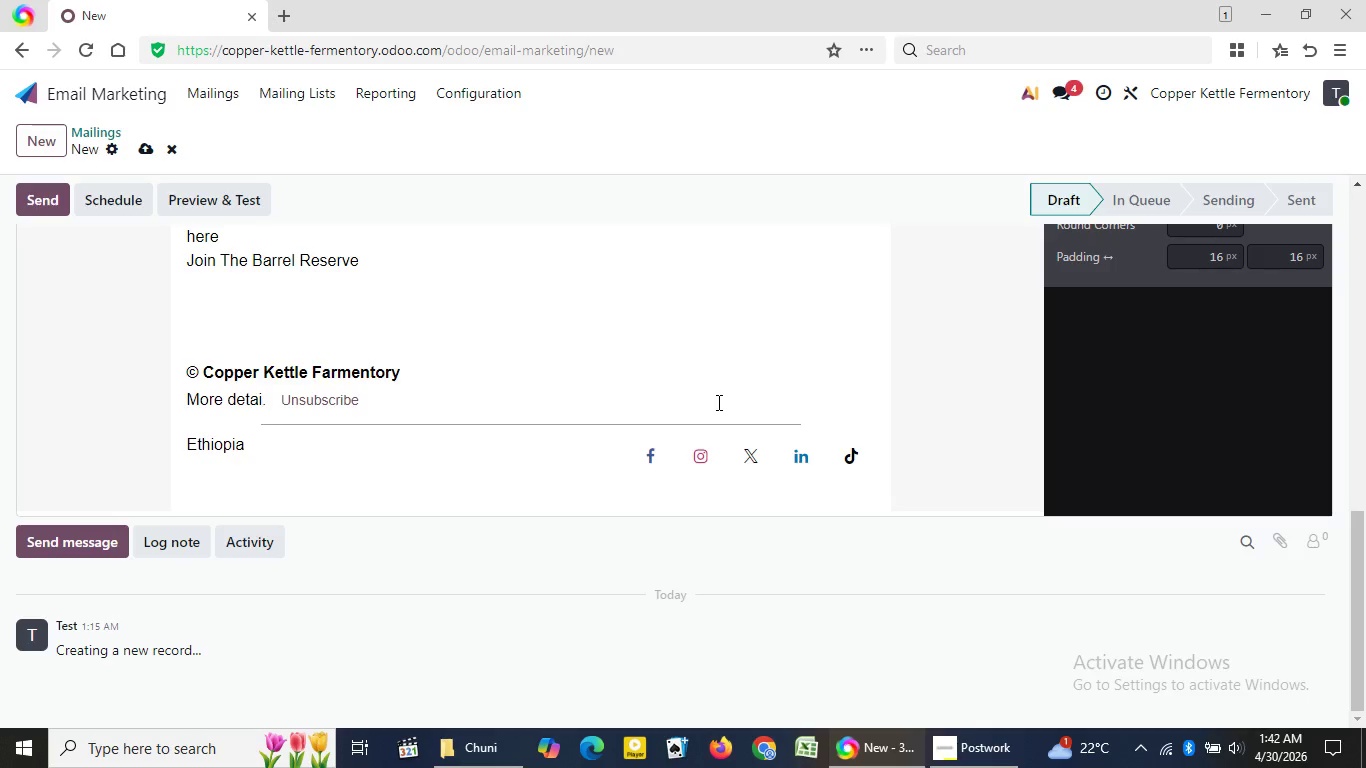 
wait(5.16)
 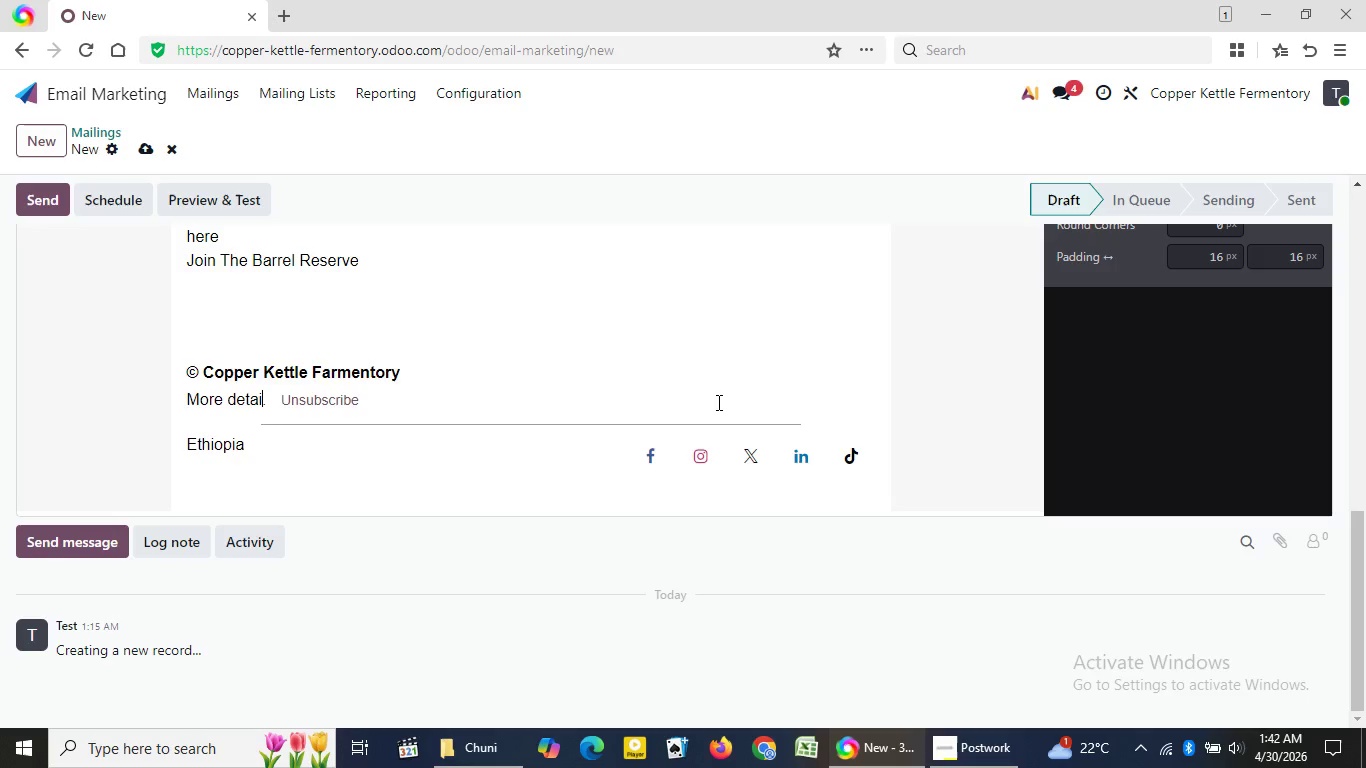 
type(ls are )
 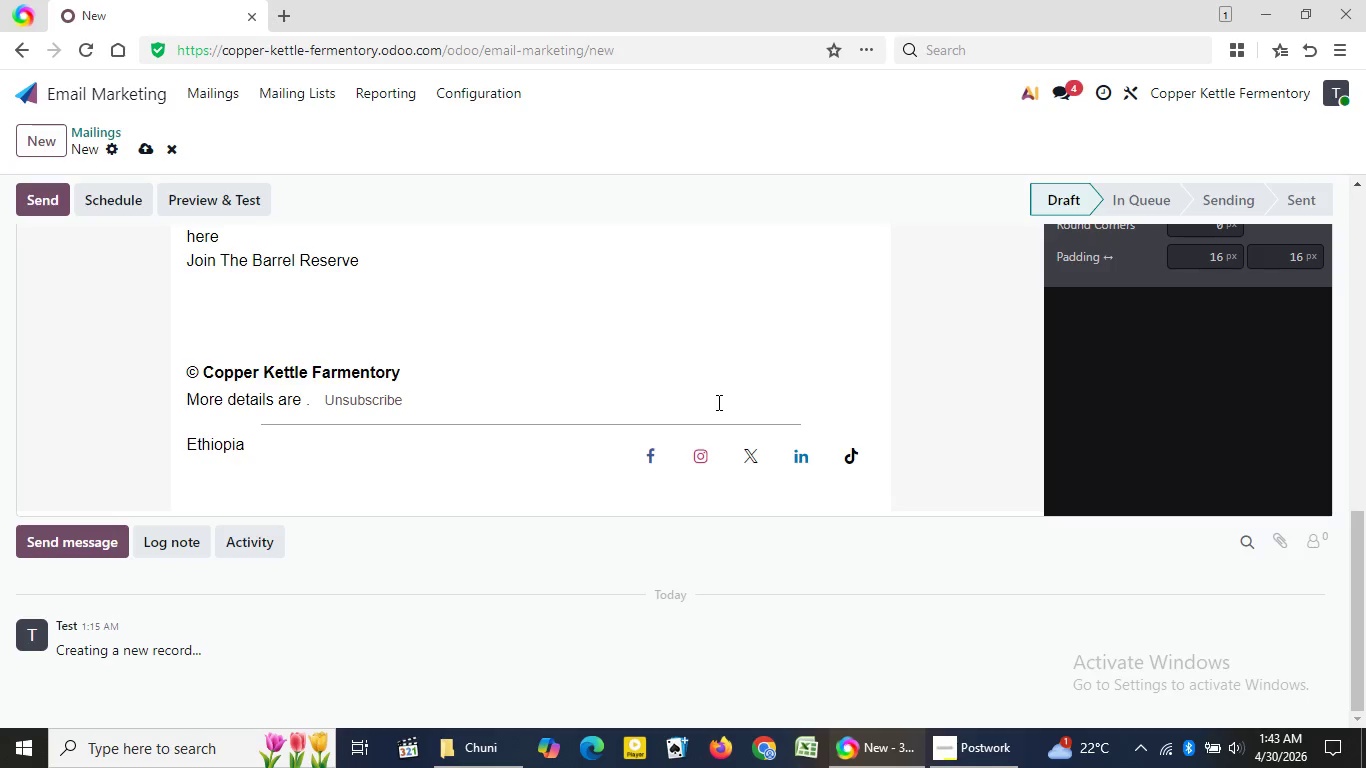 
wait(42.86)
 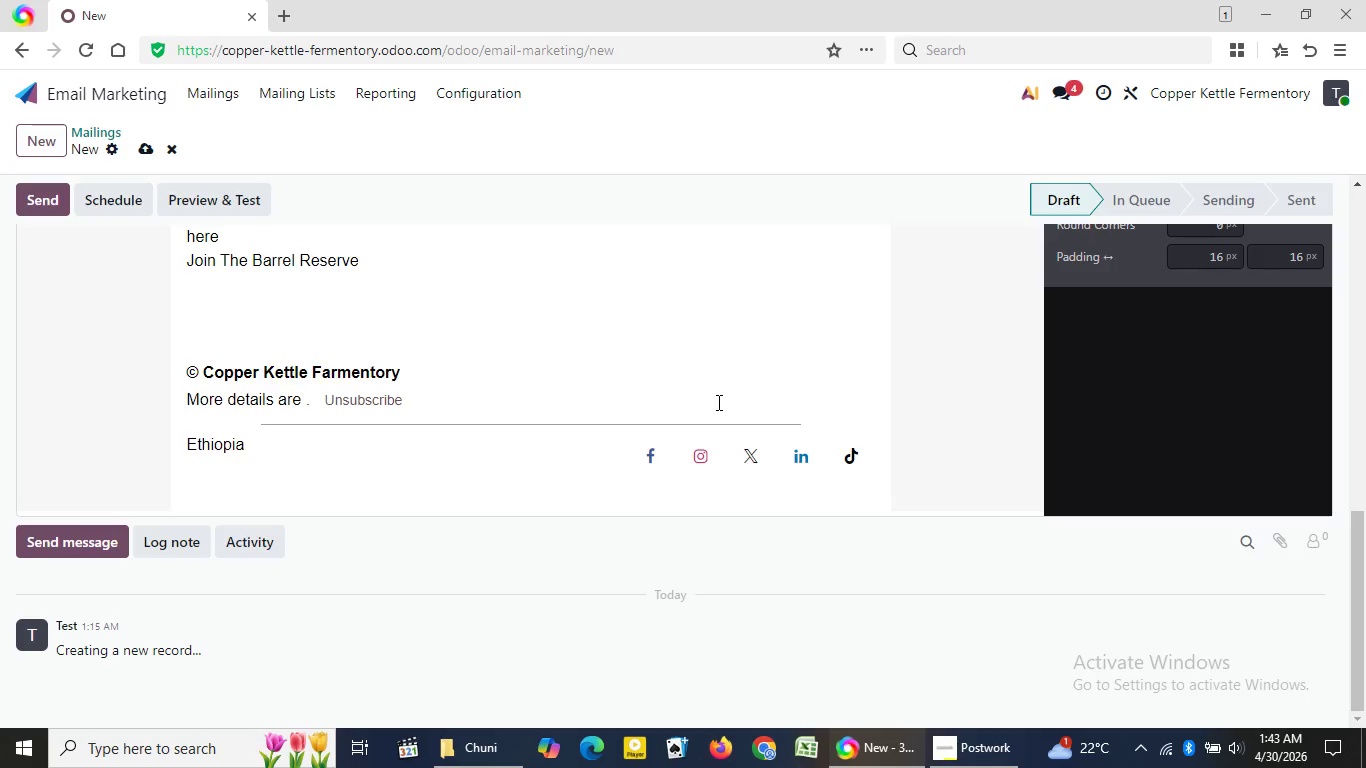 
type(coming soon but )
 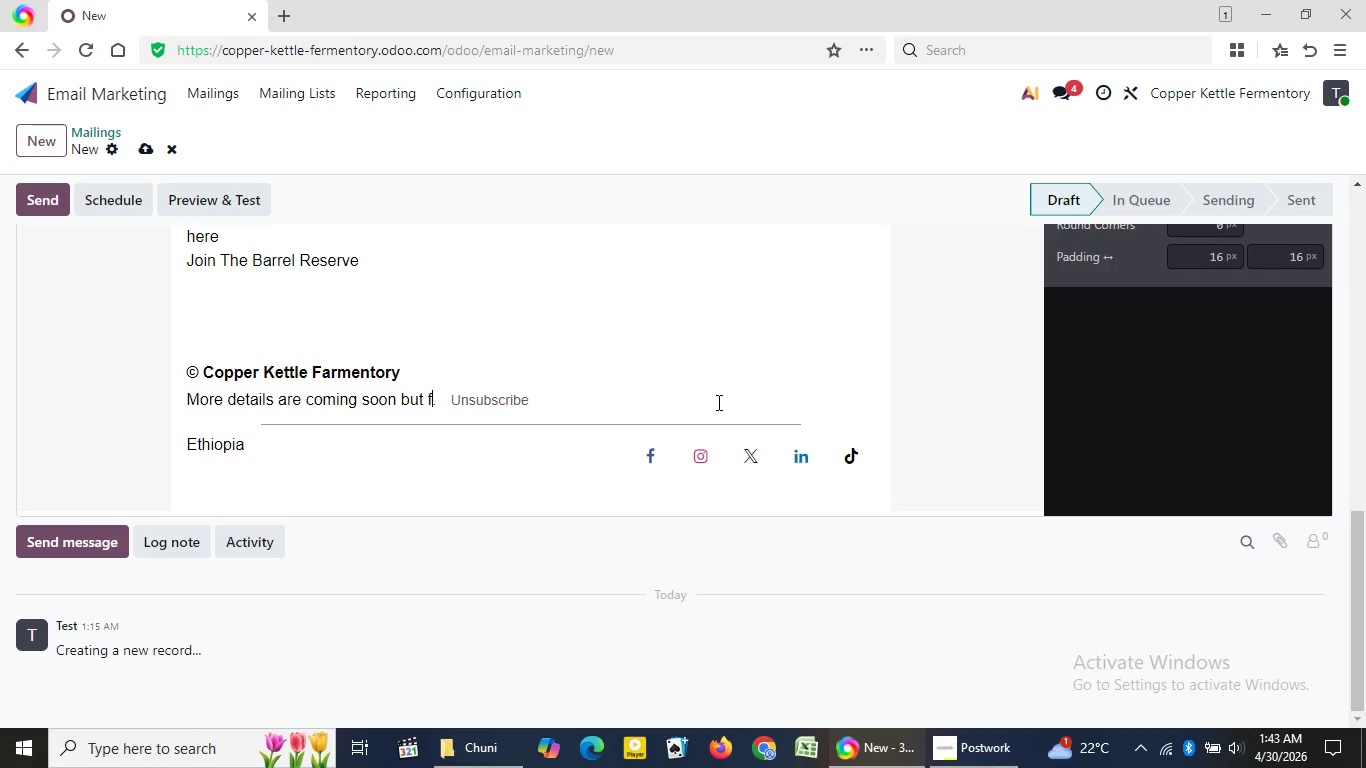 
type(for now, consider)
 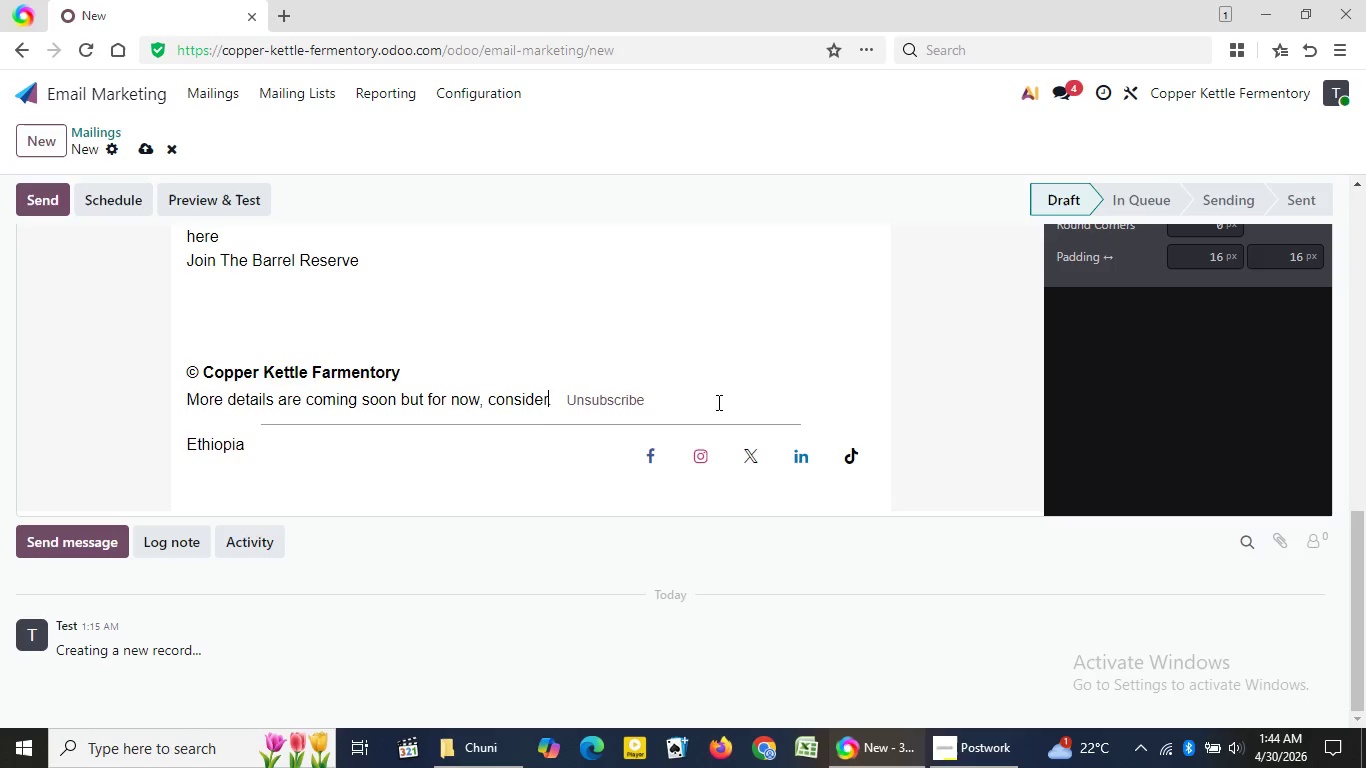 
wait(64.95)
 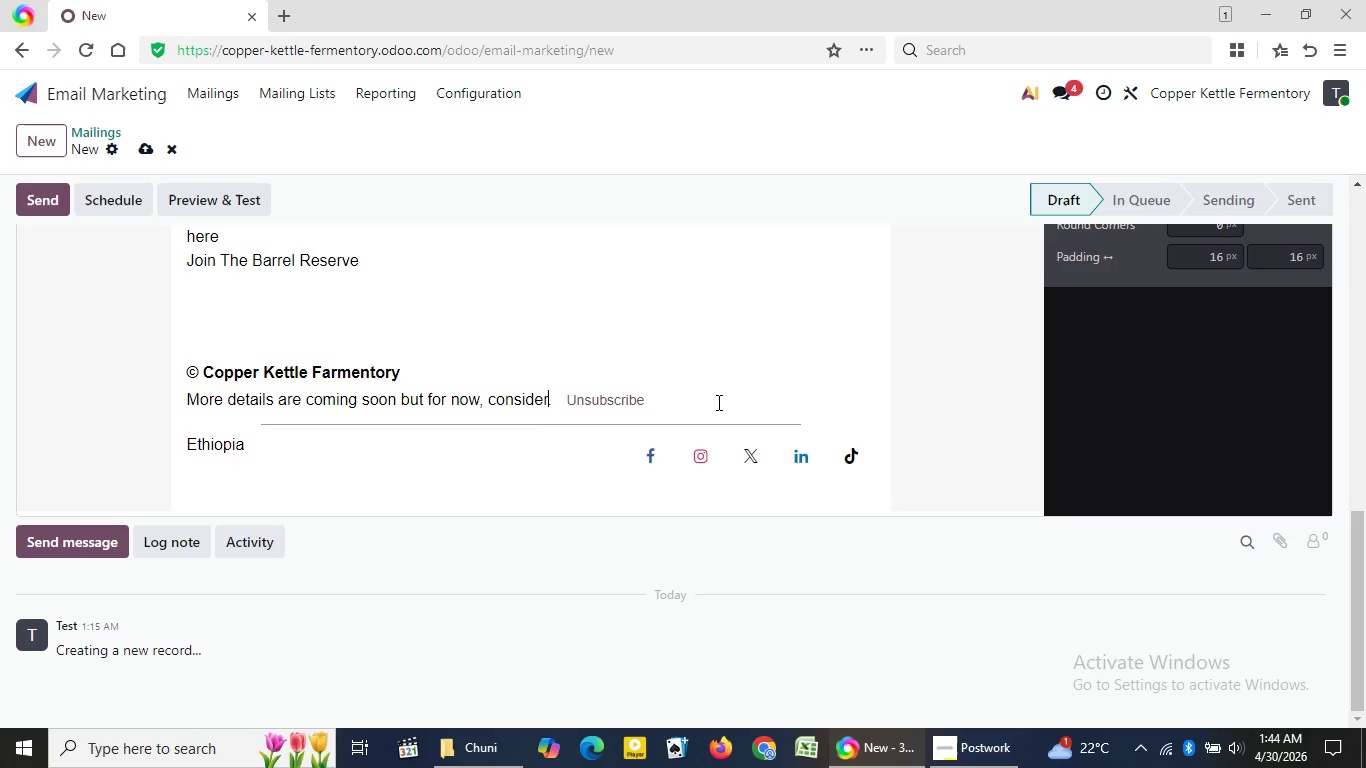 
type( this y)
 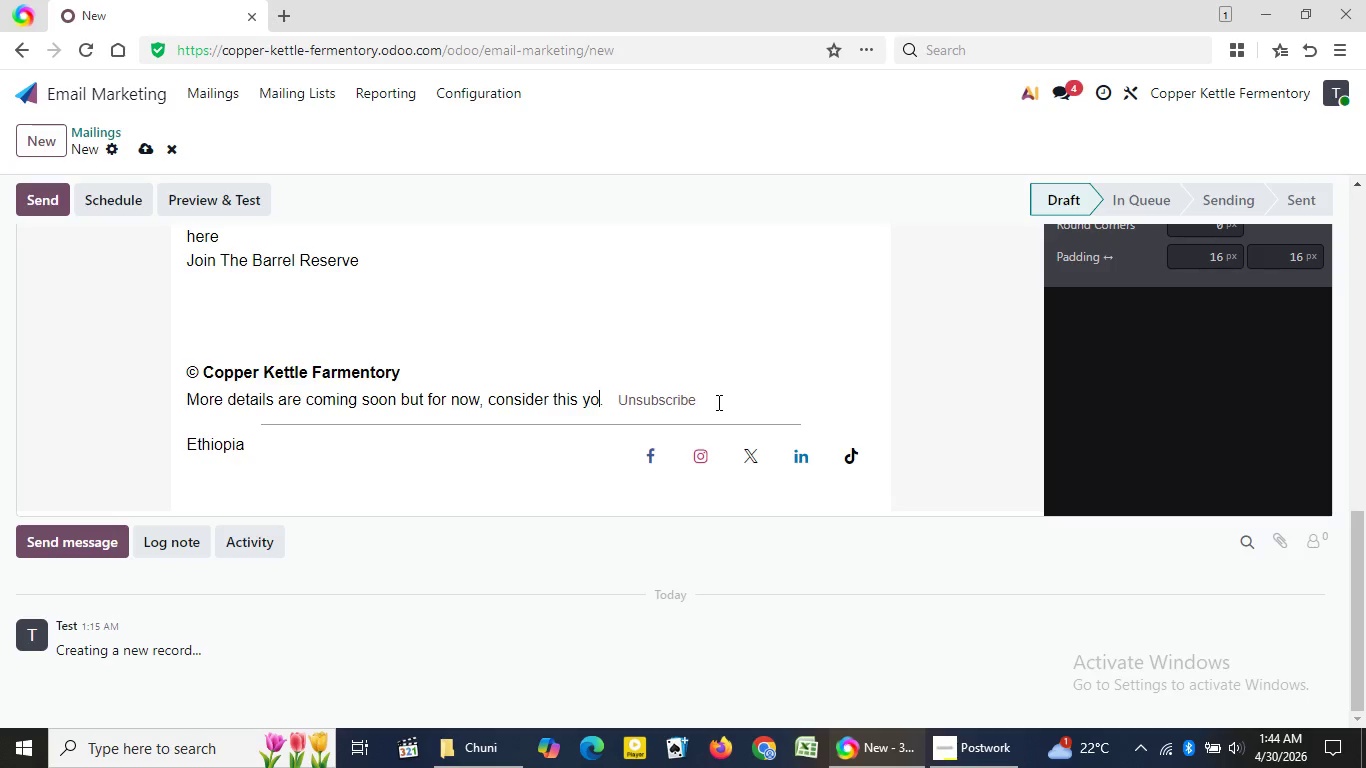 
type(our first step inside)
 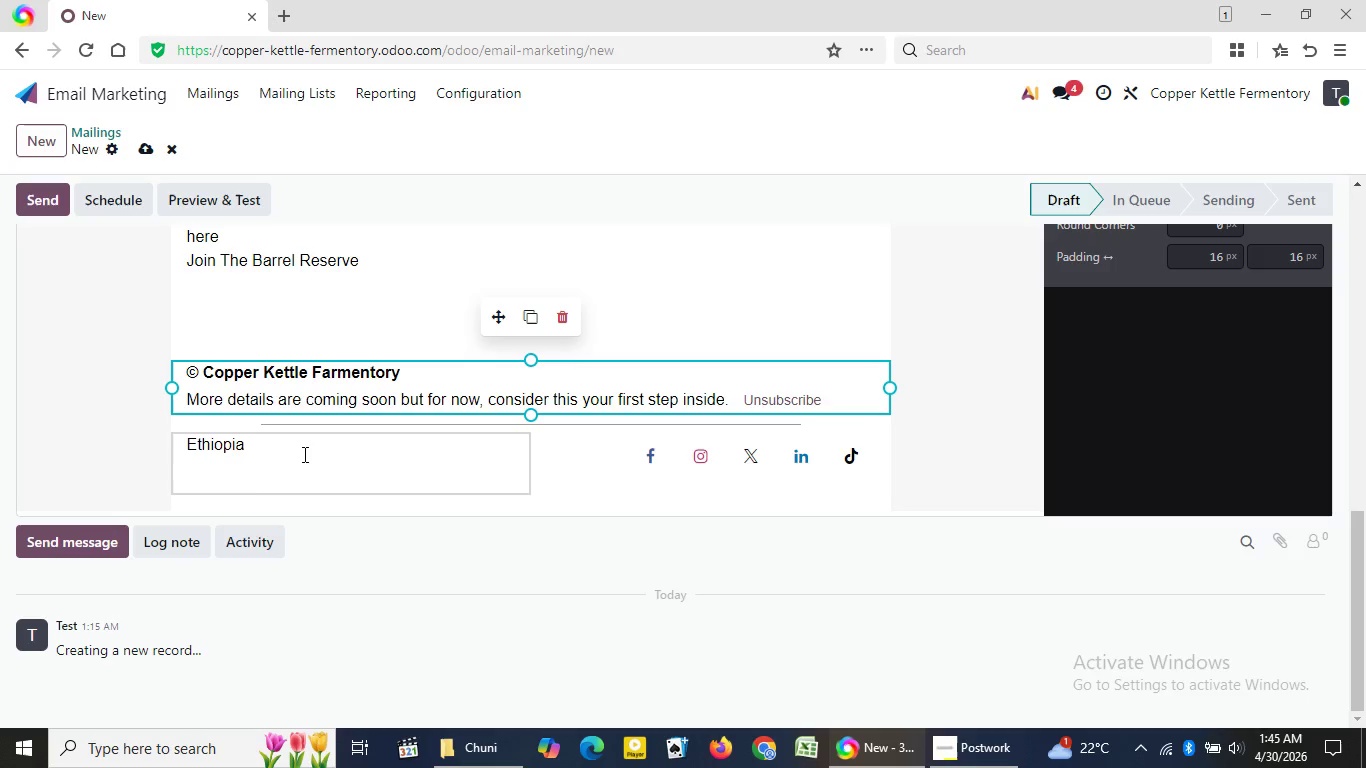 
wait(5.88)
 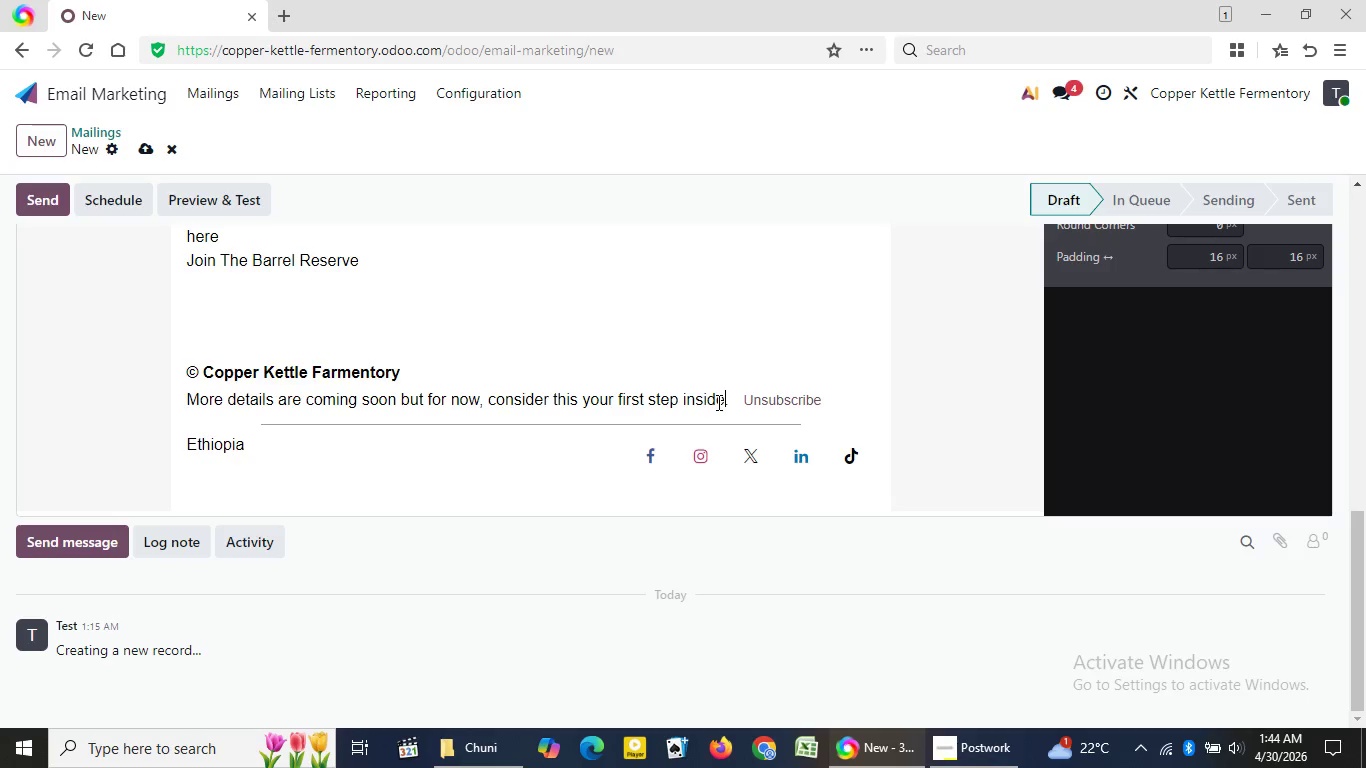 
left_click([303, 453])
 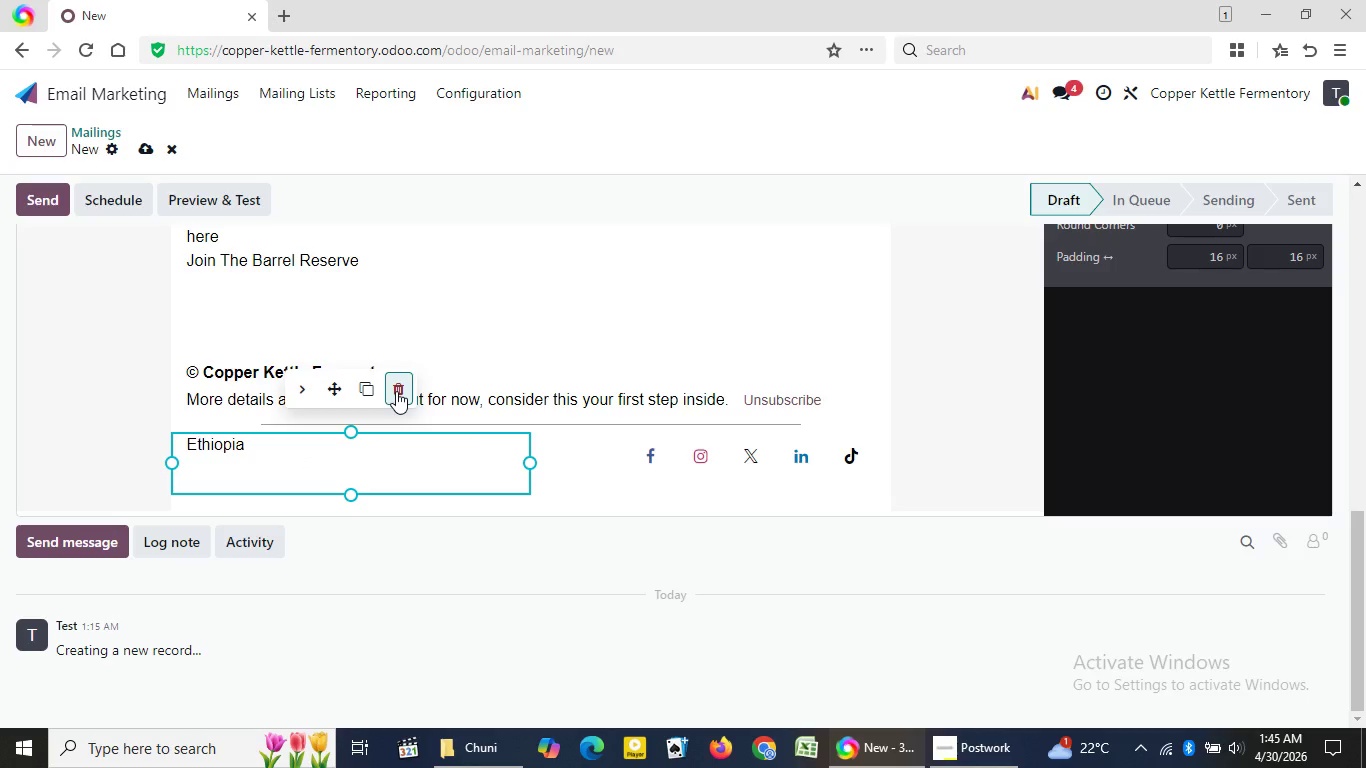 
left_click([396, 391])
 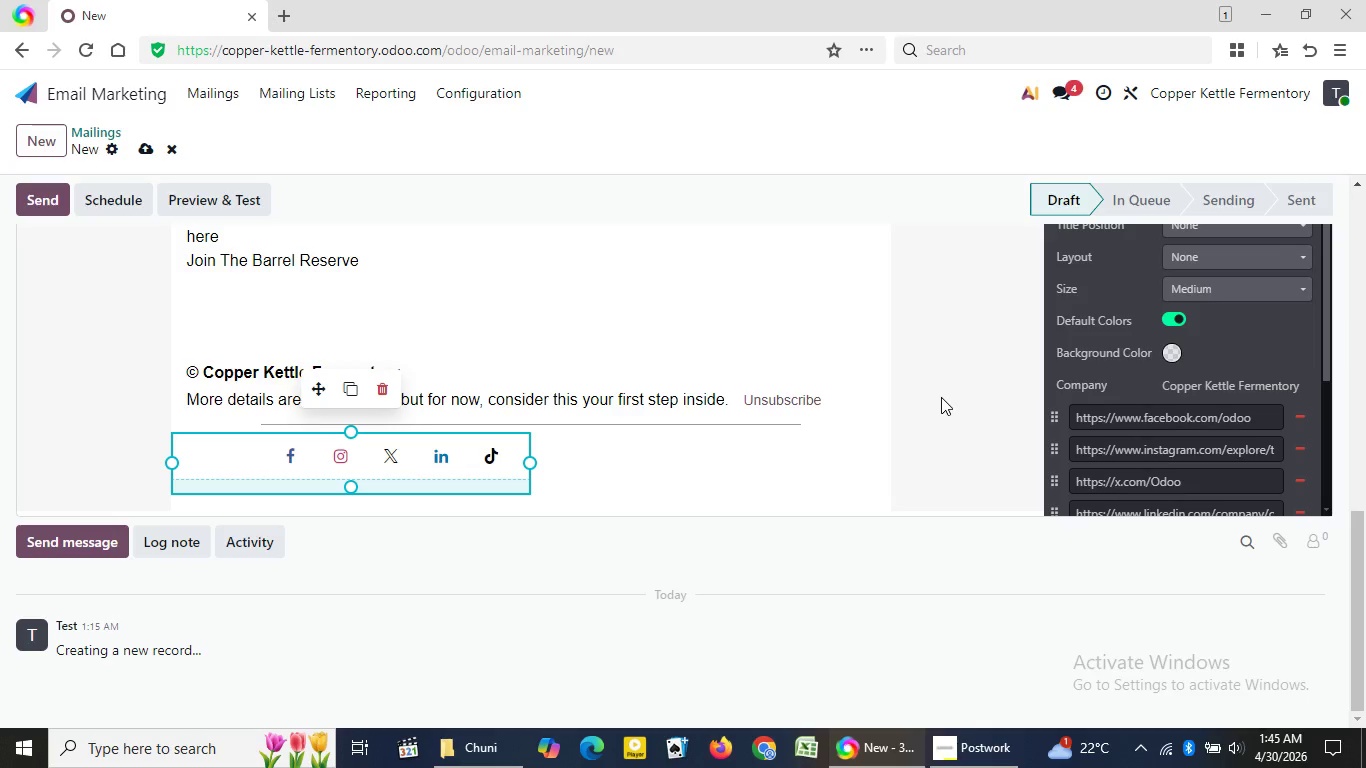 
left_click([941, 397])
 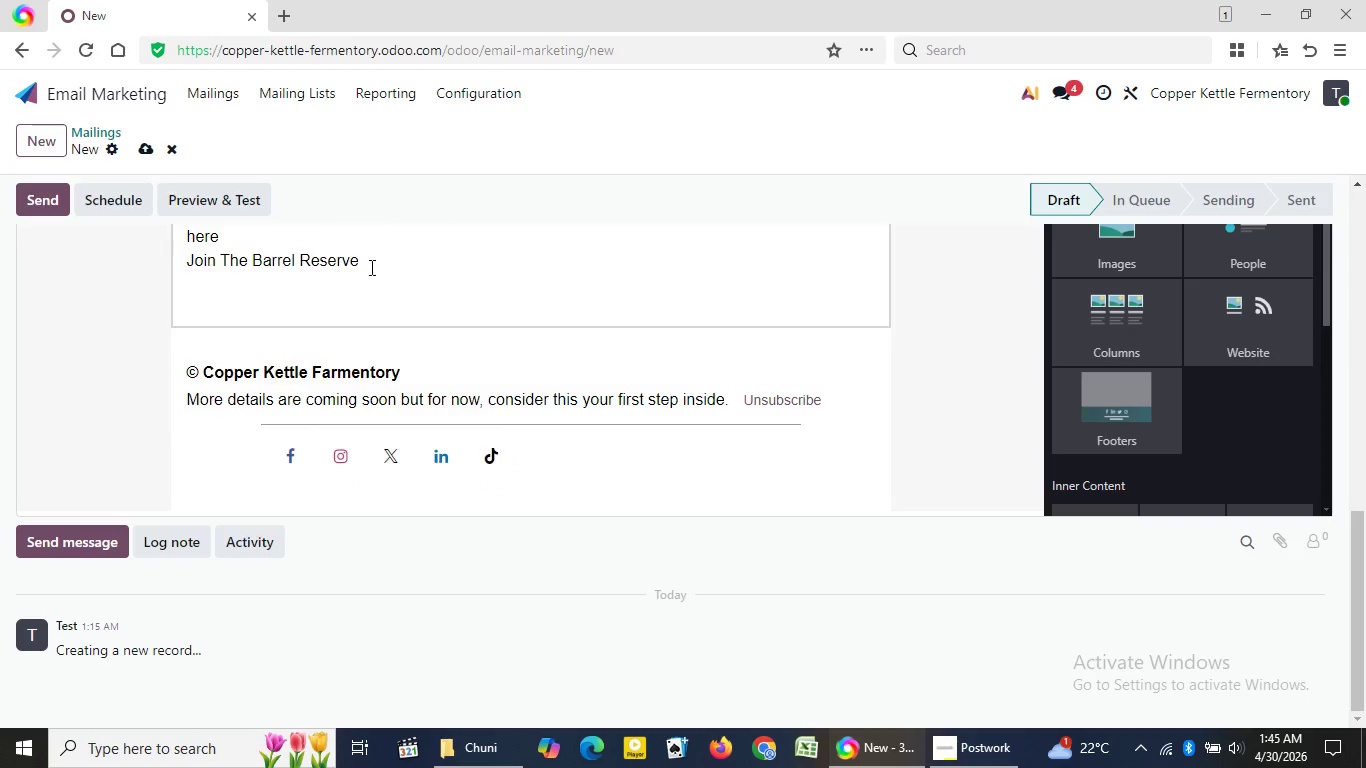 
wait(5.5)
 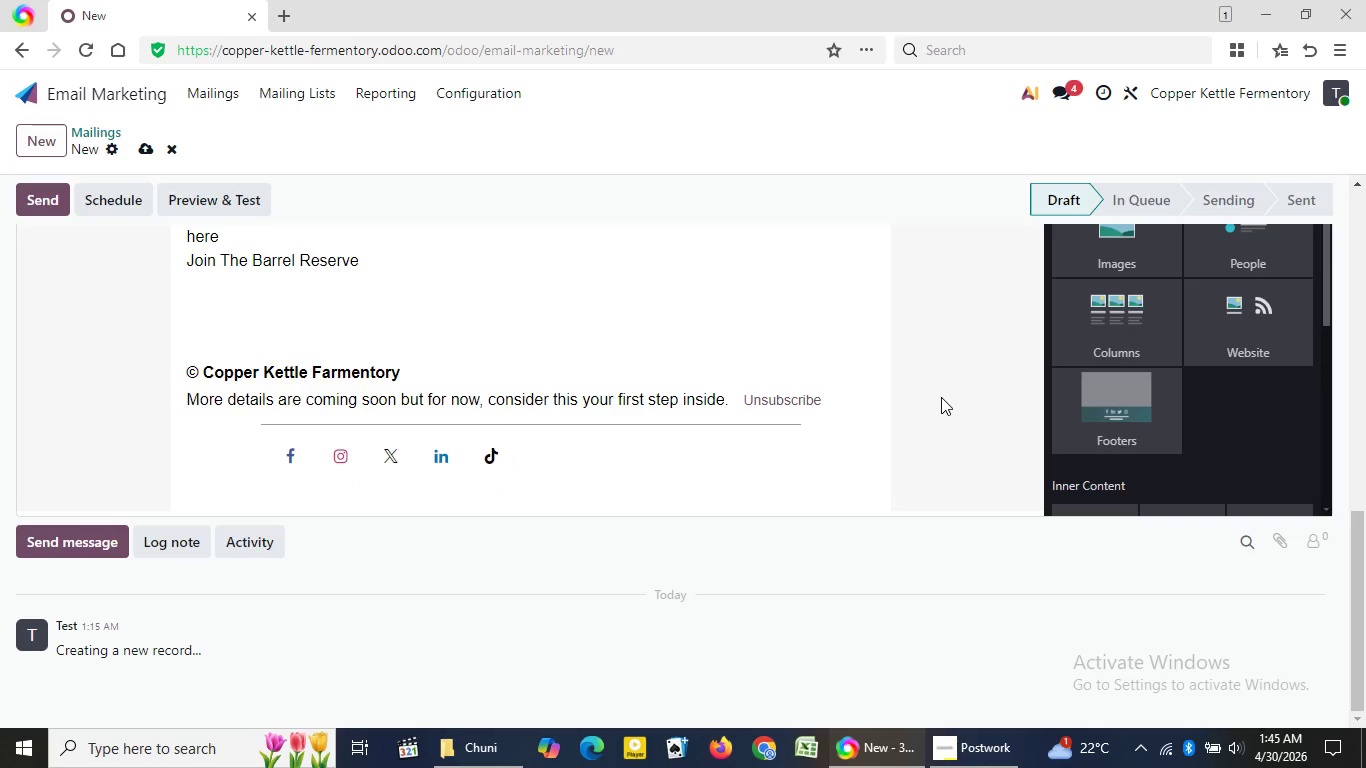 
left_click([364, 286])
 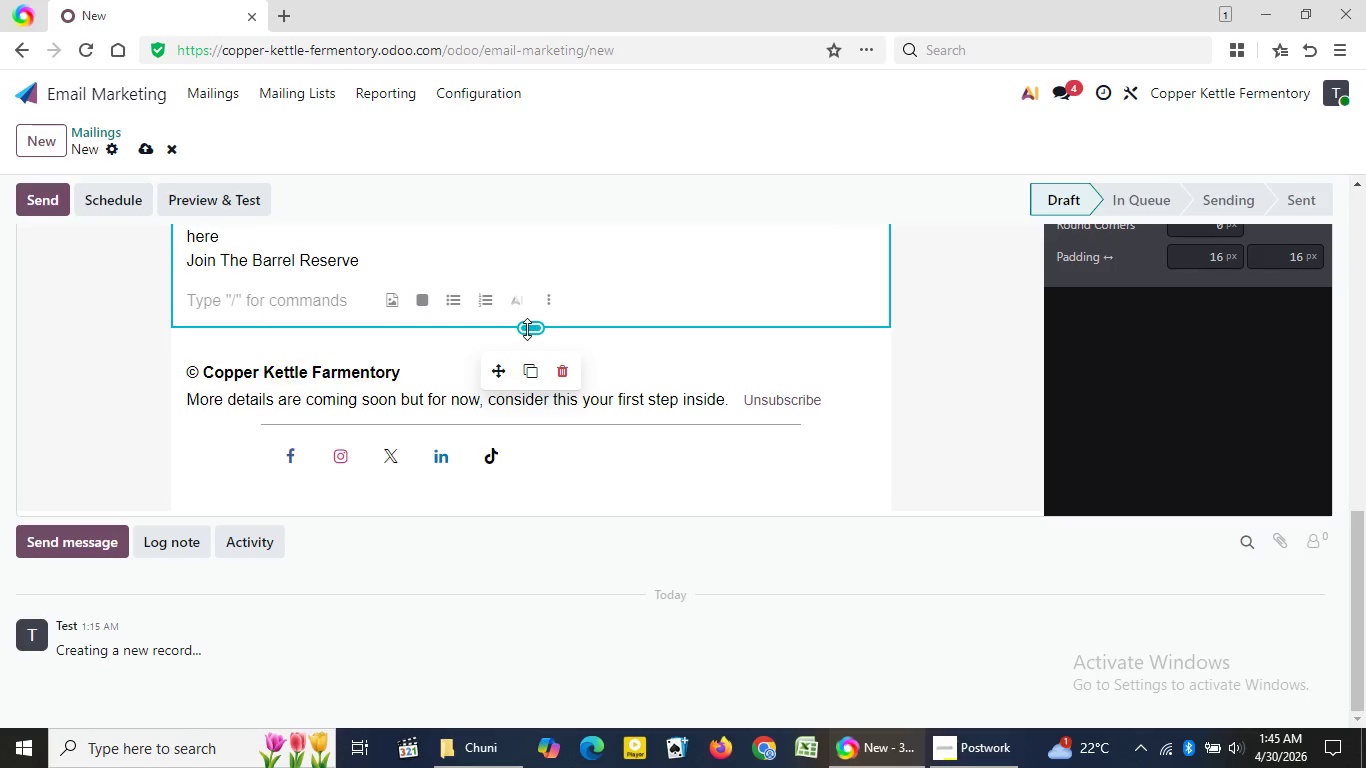 
left_click_drag(start_coordinate=[527, 329], to_coordinate=[527, 292])
 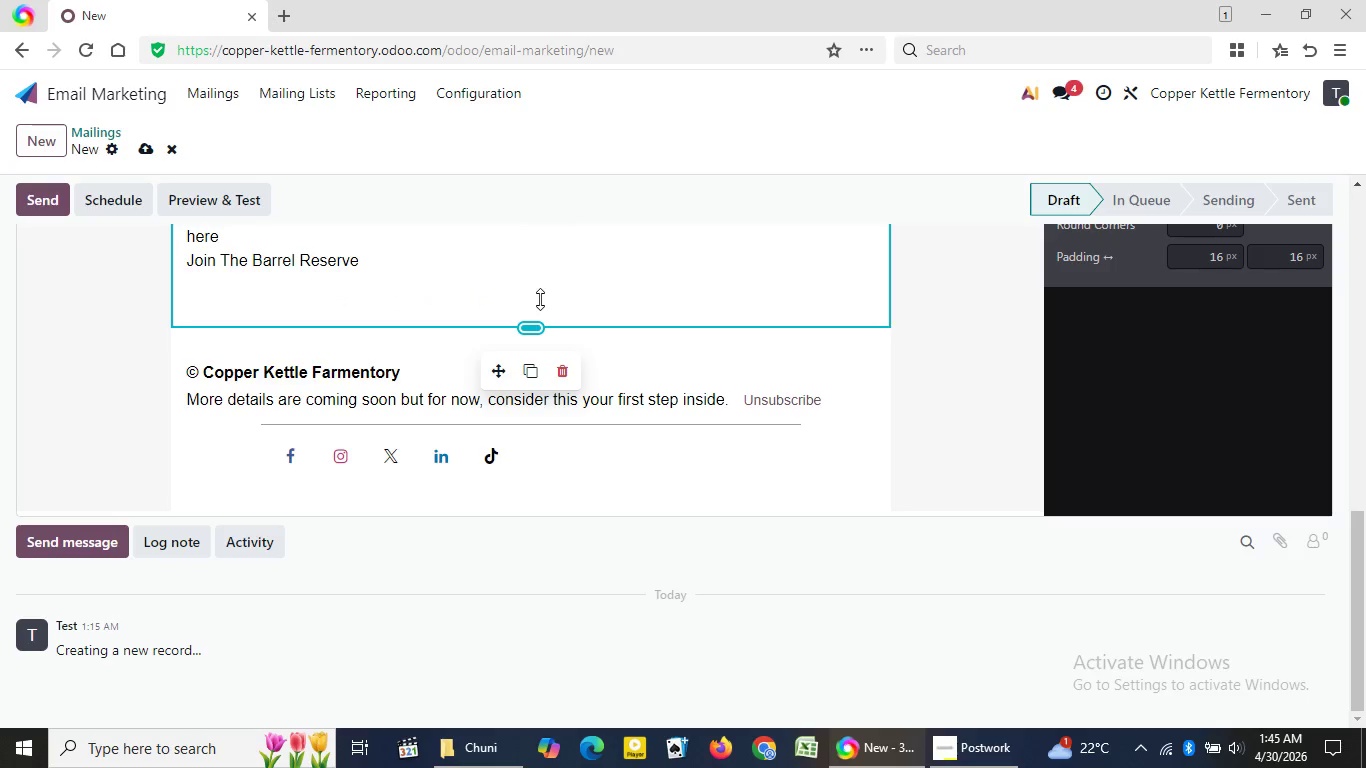 
left_click_drag(start_coordinate=[530, 323], to_coordinate=[540, 299])
 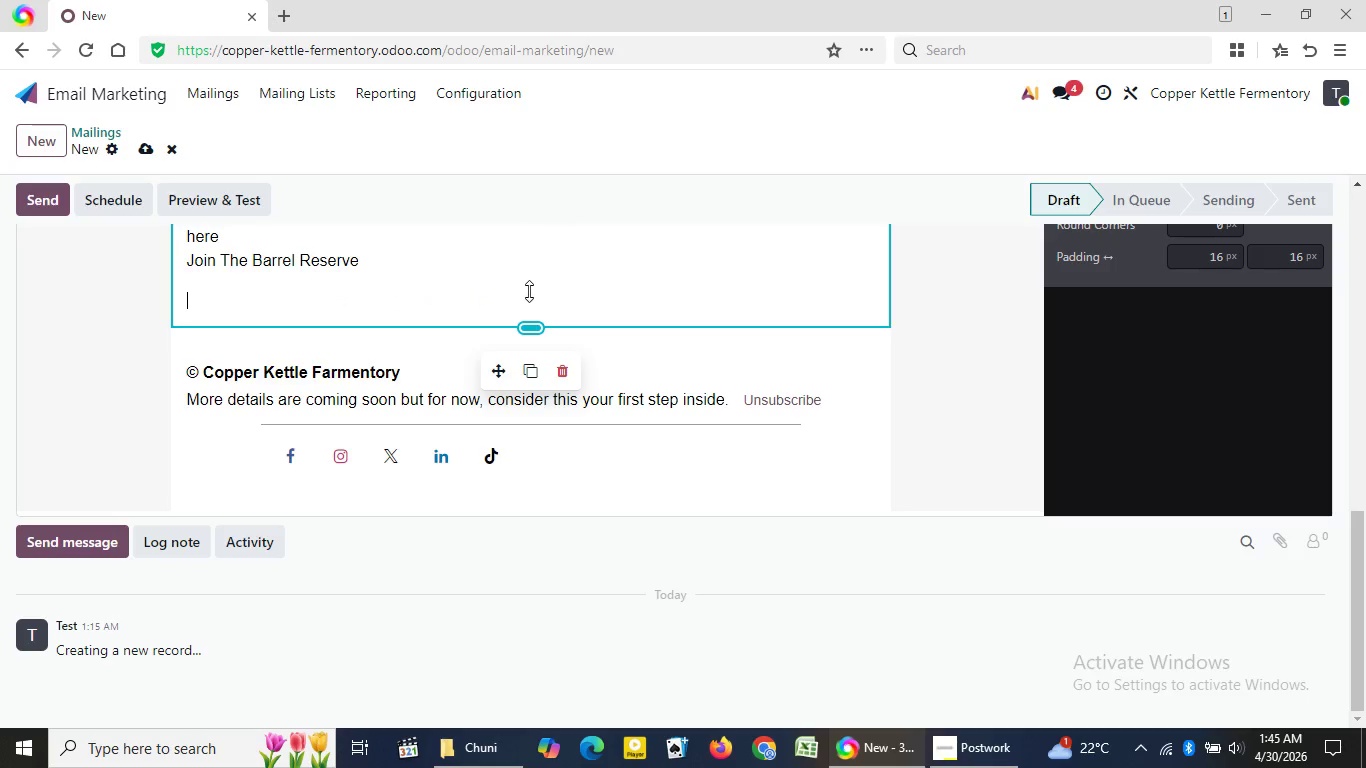 
left_click_drag(start_coordinate=[530, 326], to_coordinate=[528, 285])
 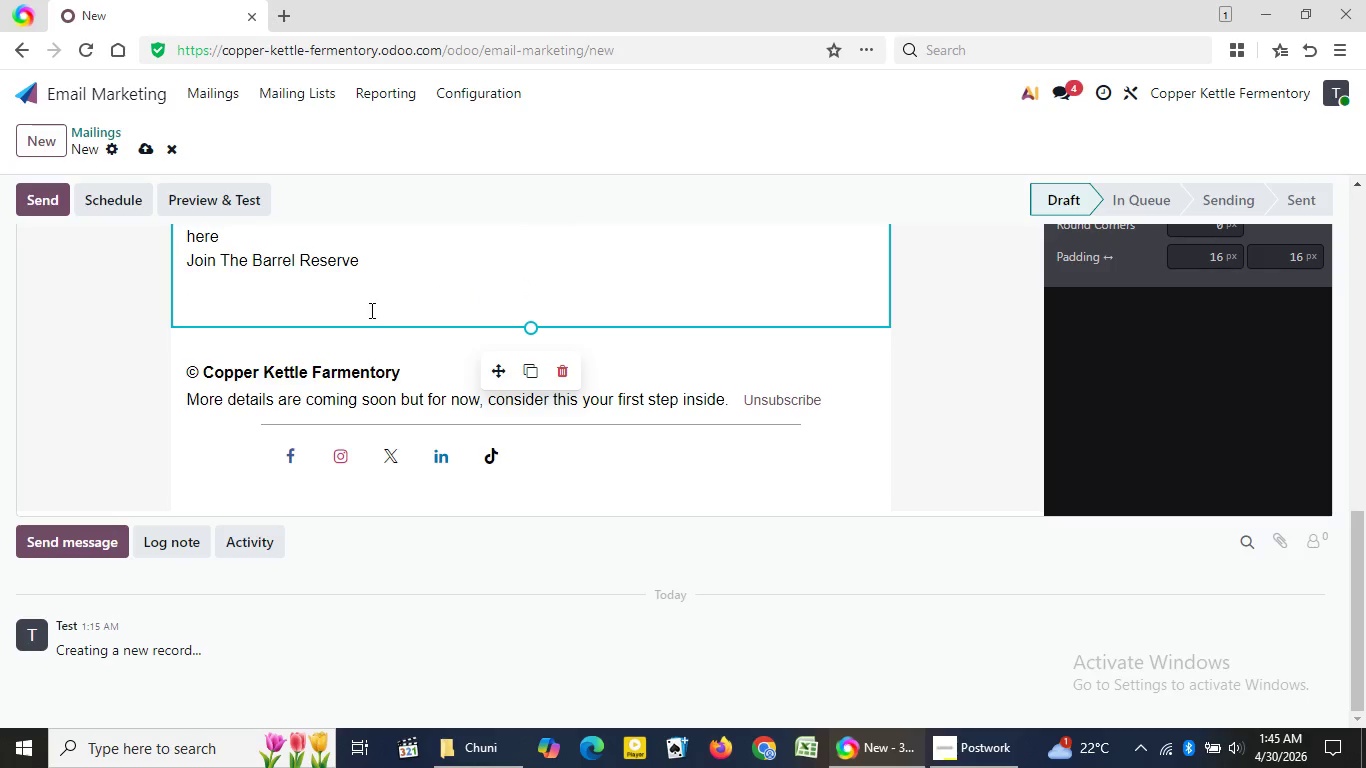 
left_click([388, 279])
 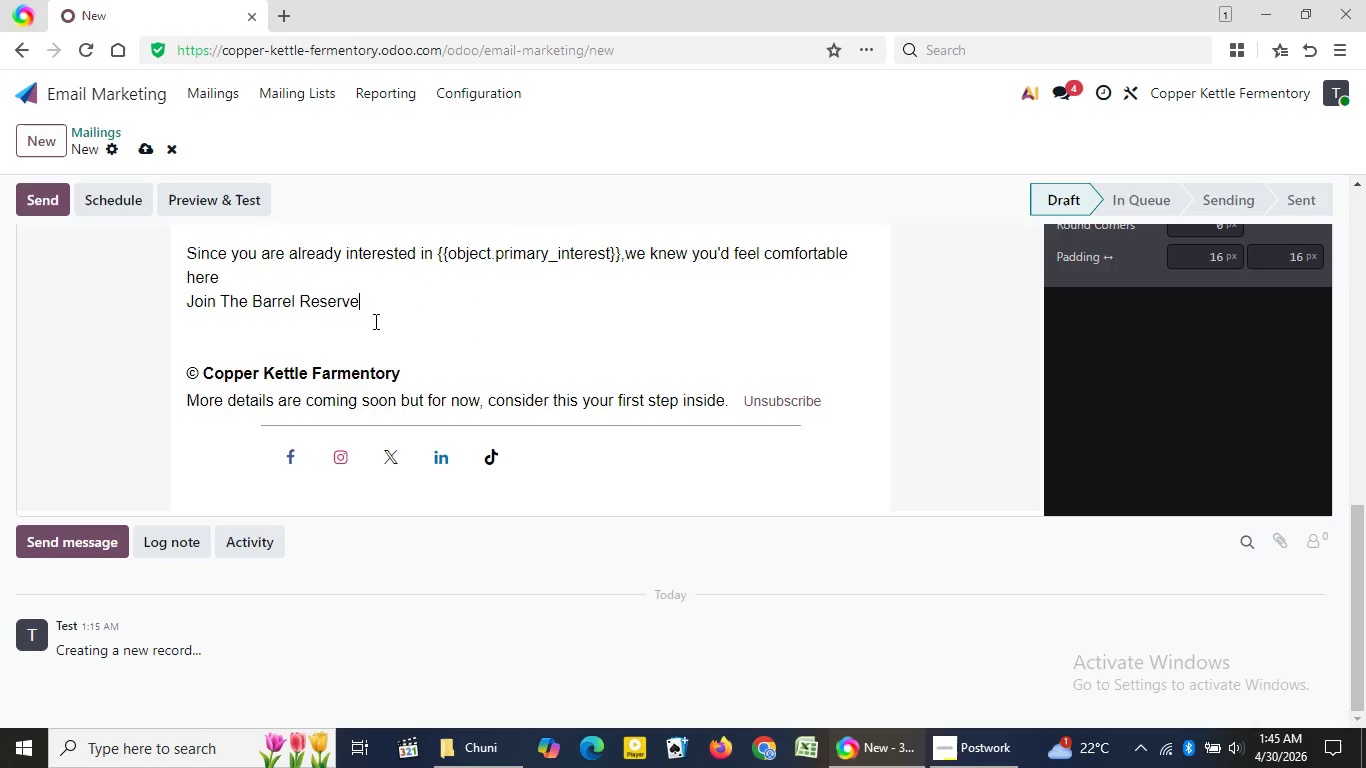 
key(Backspace)
 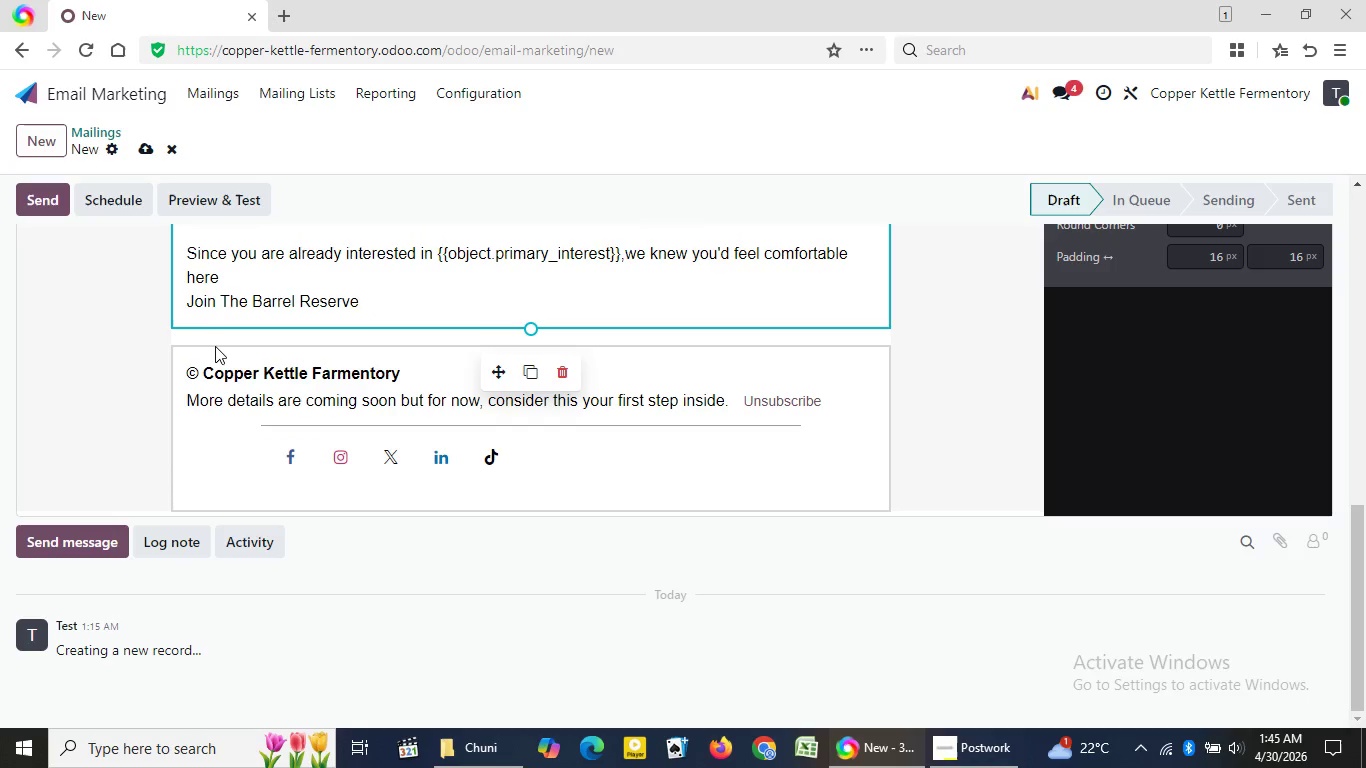 
left_click([215, 349])
 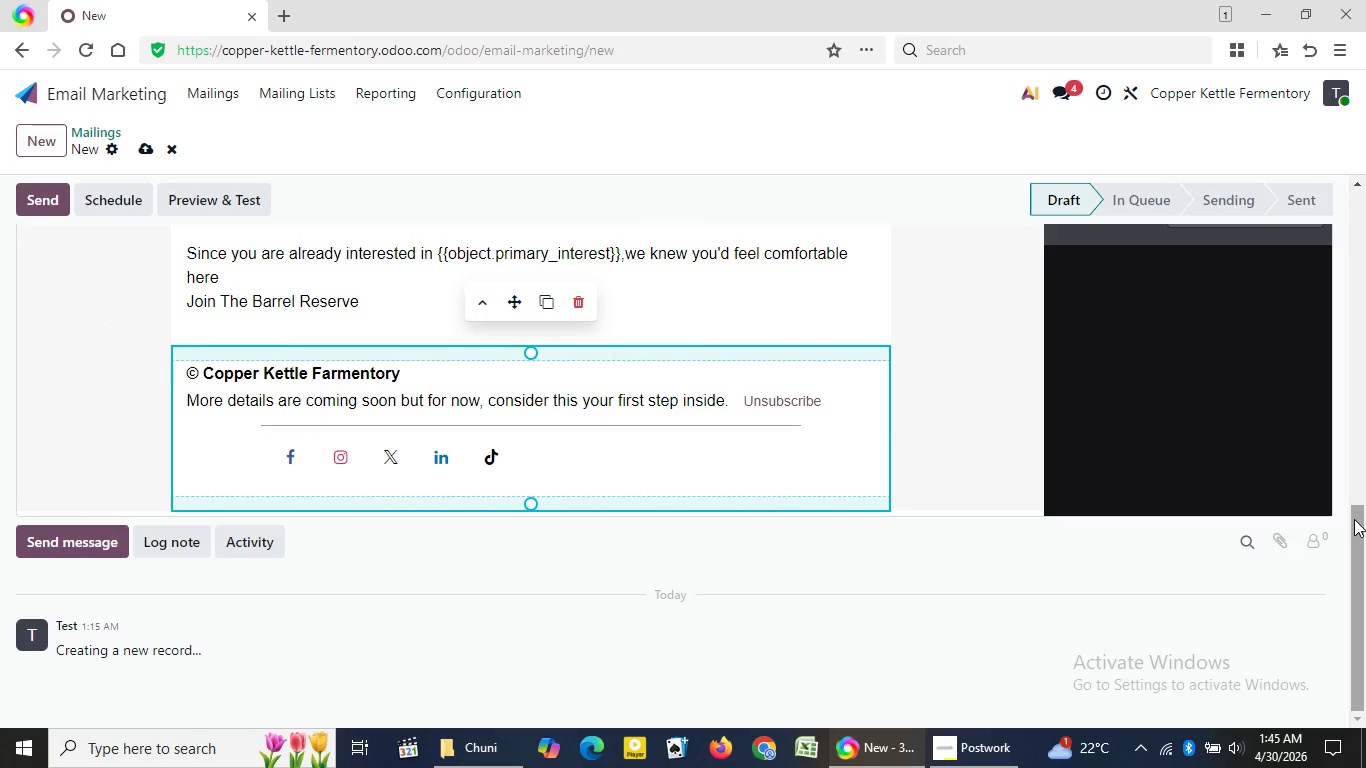 
left_click_drag(start_coordinate=[1354, 519], to_coordinate=[1352, 458])
 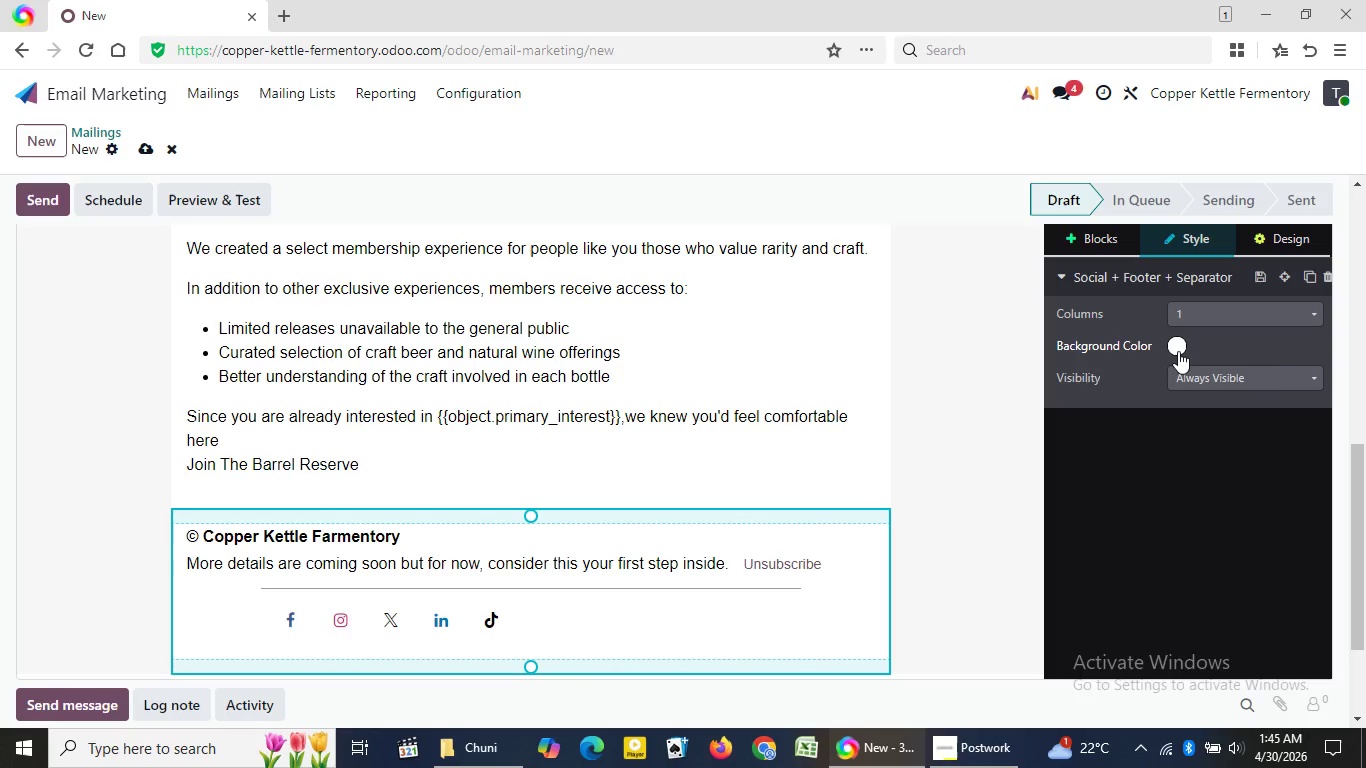 
left_click([1178, 351])
 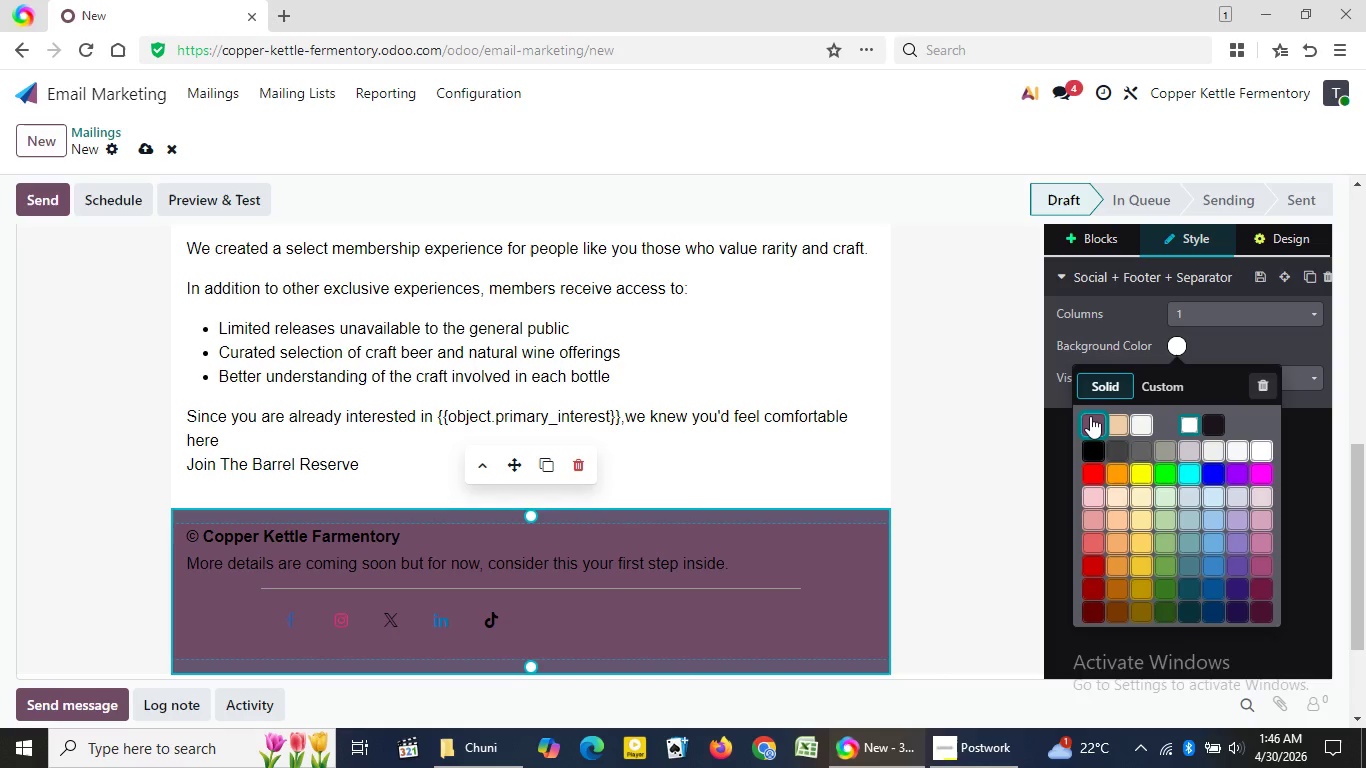 
wait(30.31)
 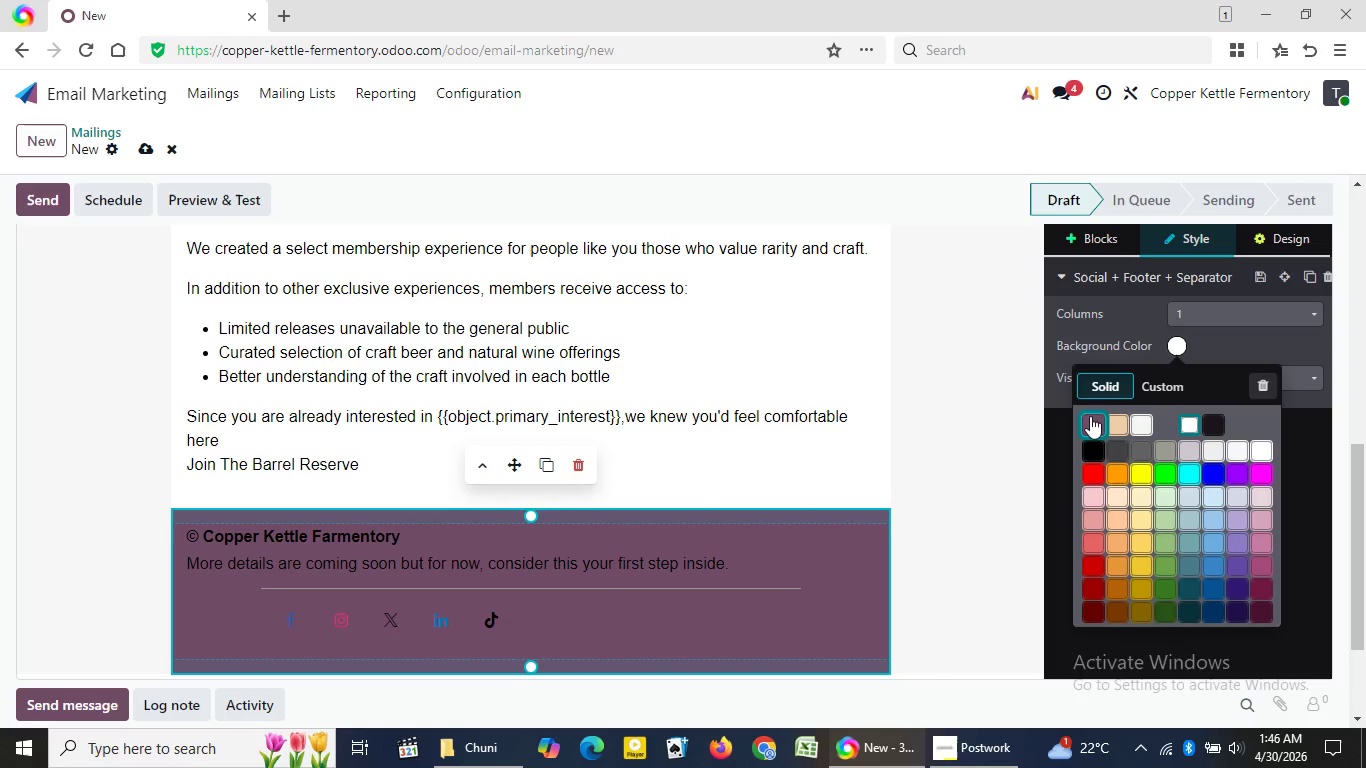 
left_click_drag(start_coordinate=[1222, 446], to_coordinate=[1223, 475])
 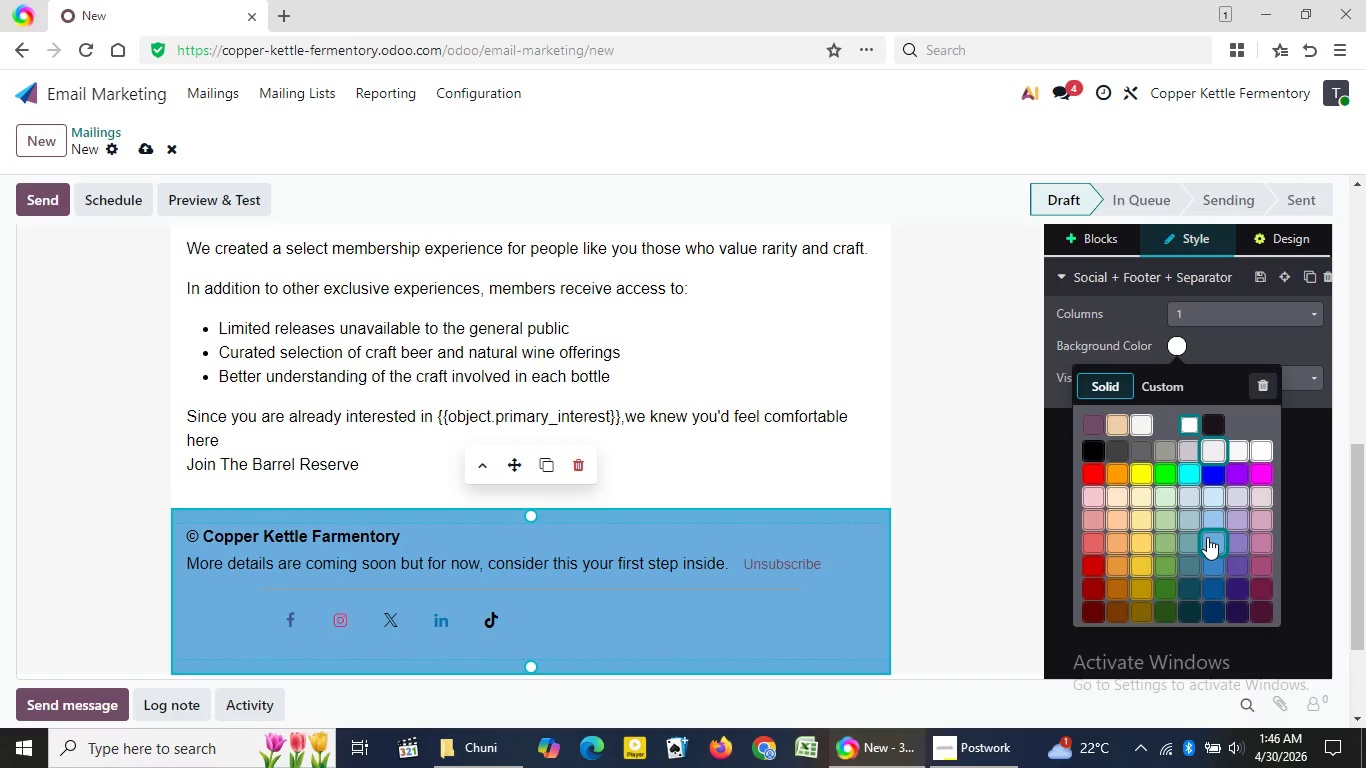 
wait(14.53)
 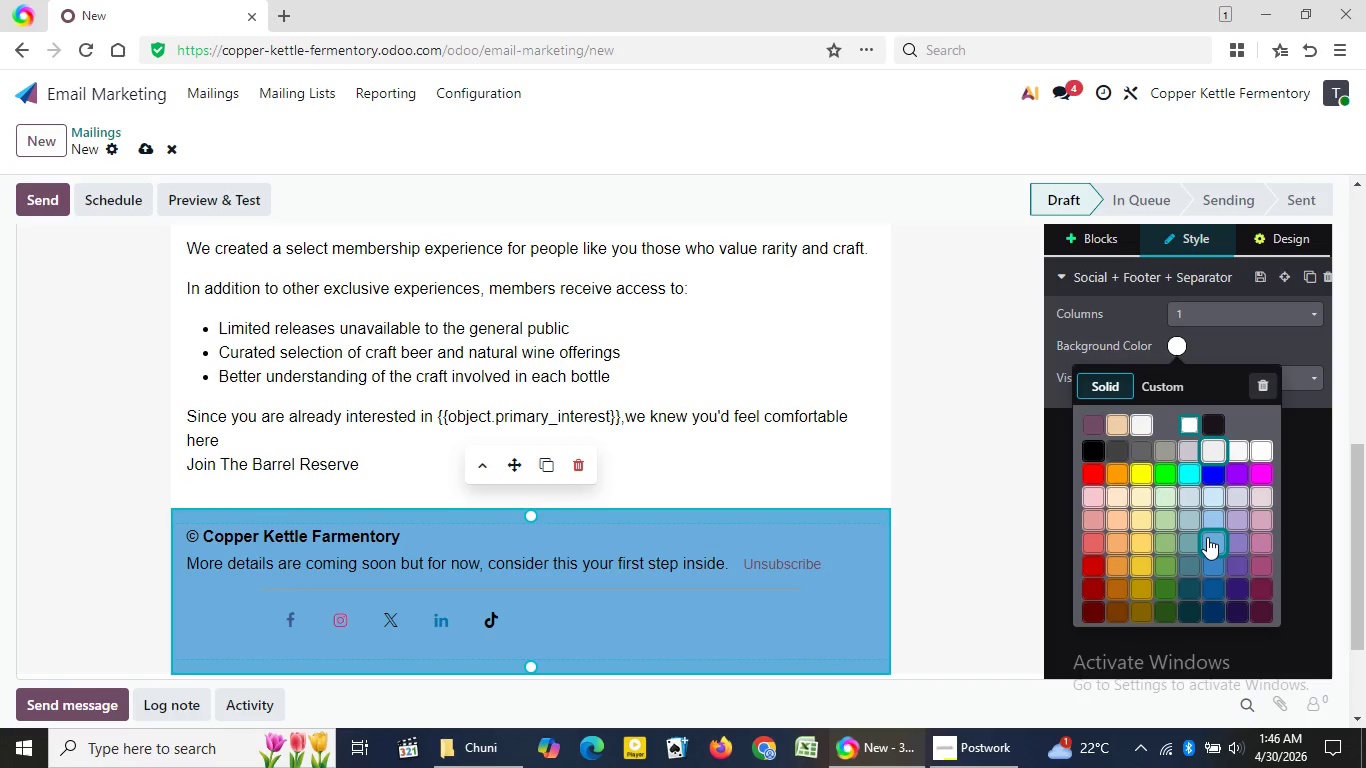 
left_click([666, 314])
 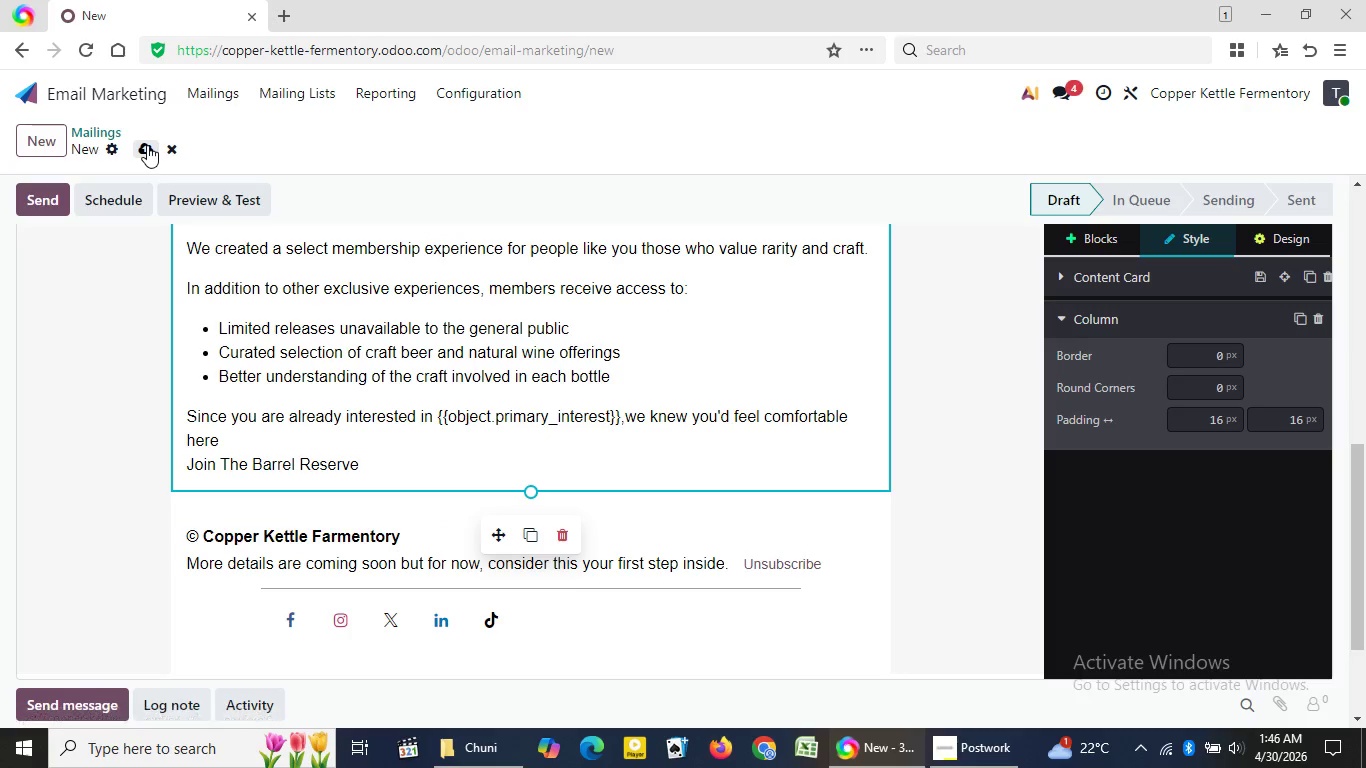 
left_click([147, 145])
 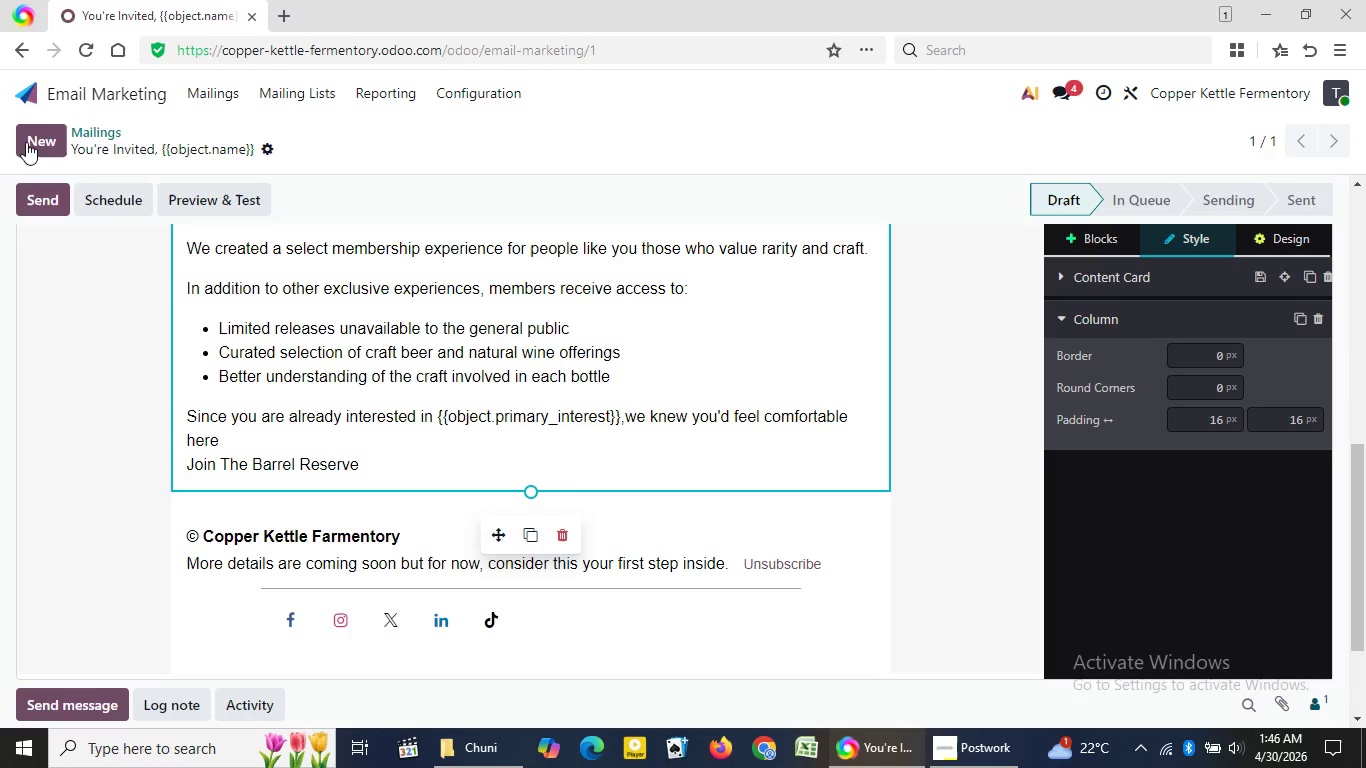 
left_click([26, 142])
 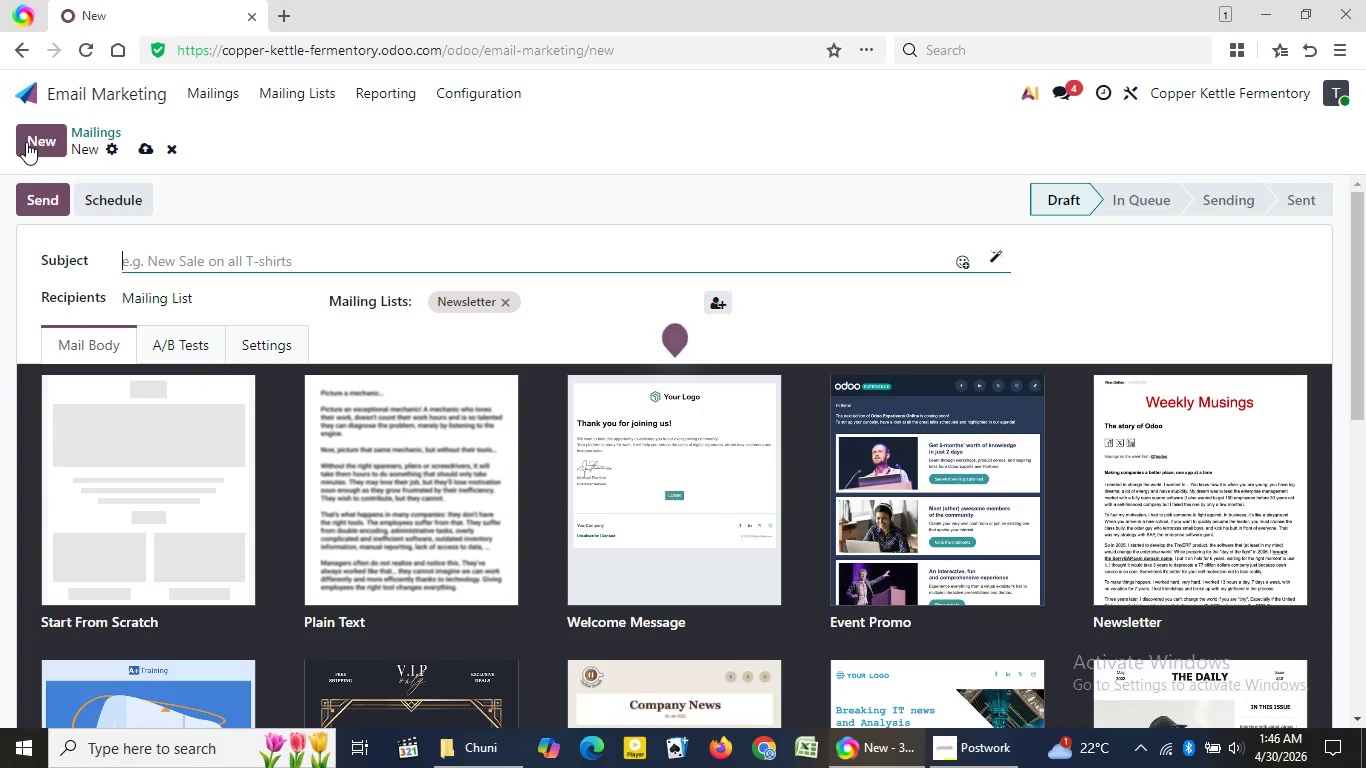 
wait(11.38)
 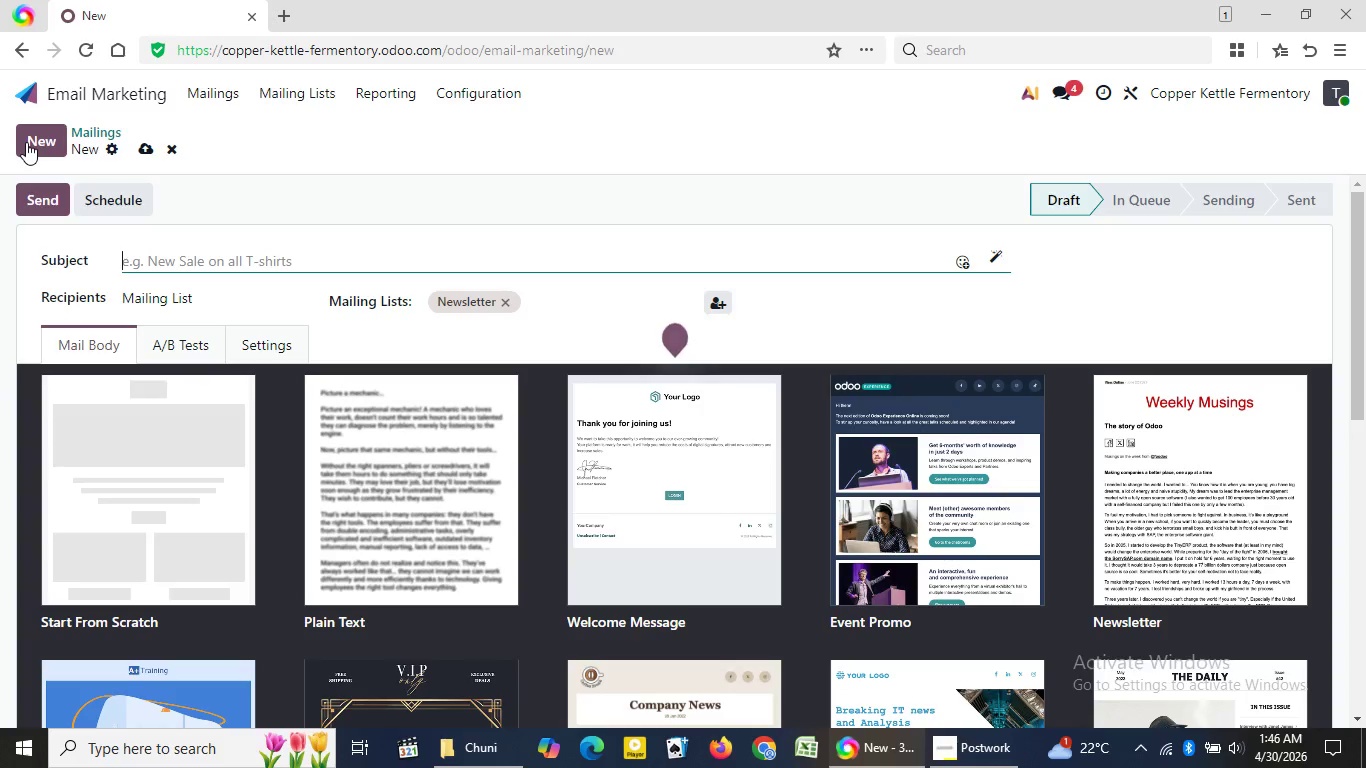 
key(Shift+BracketLeft)
 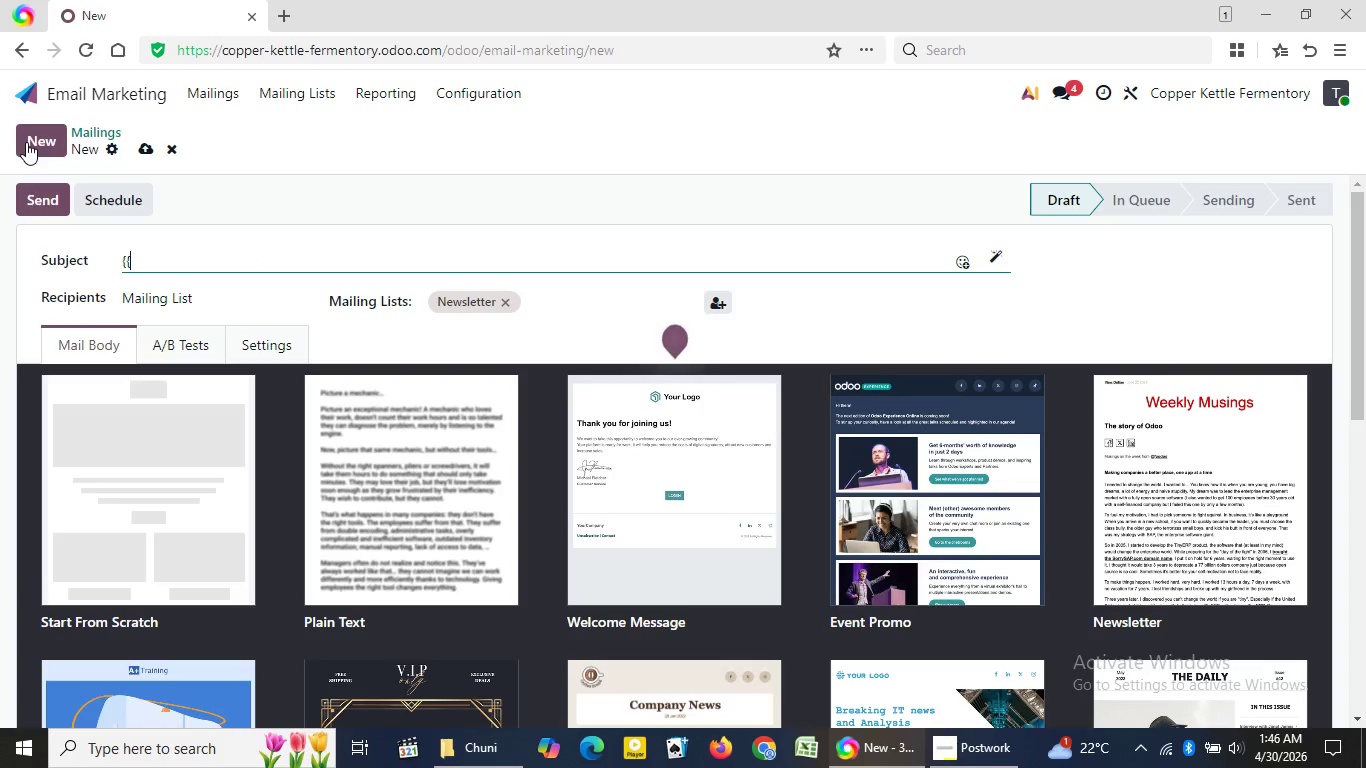 
key(Shift+BracketLeft)
 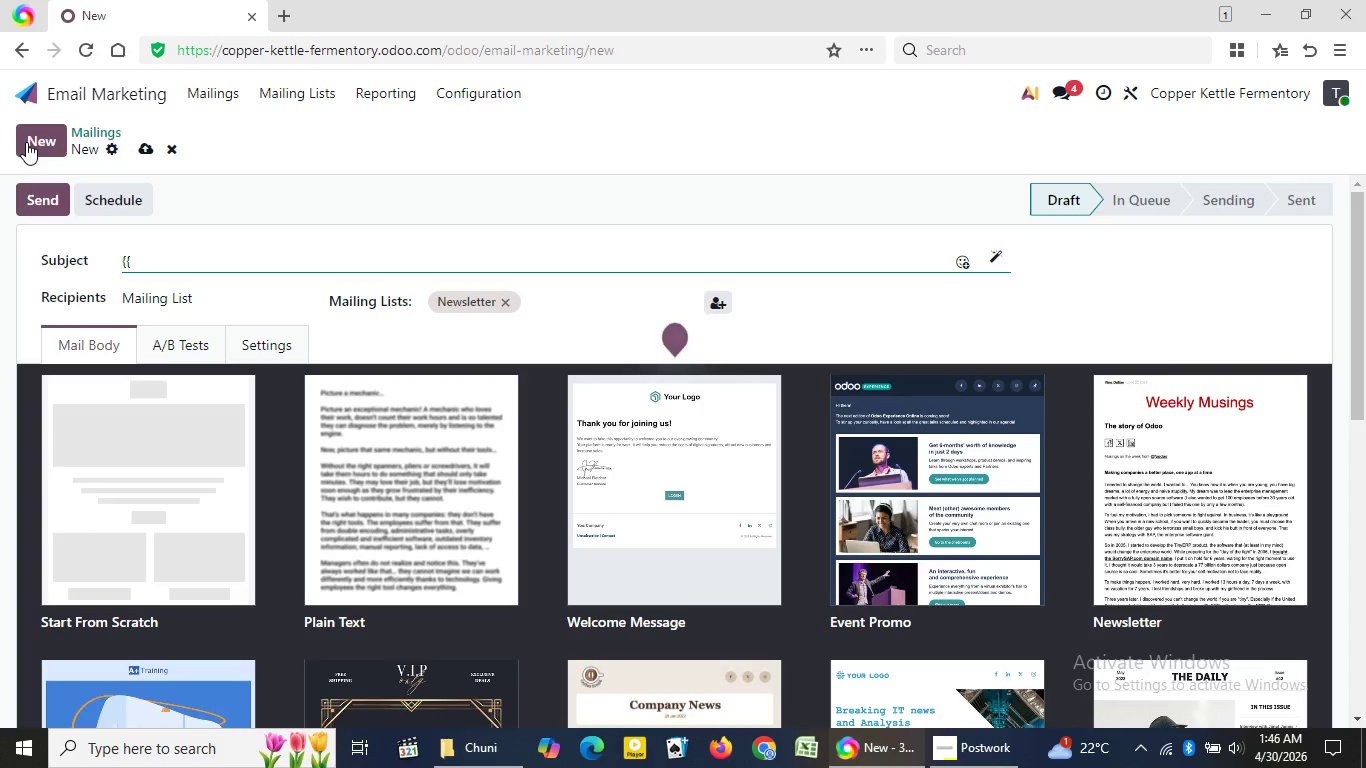 
type(obj)
 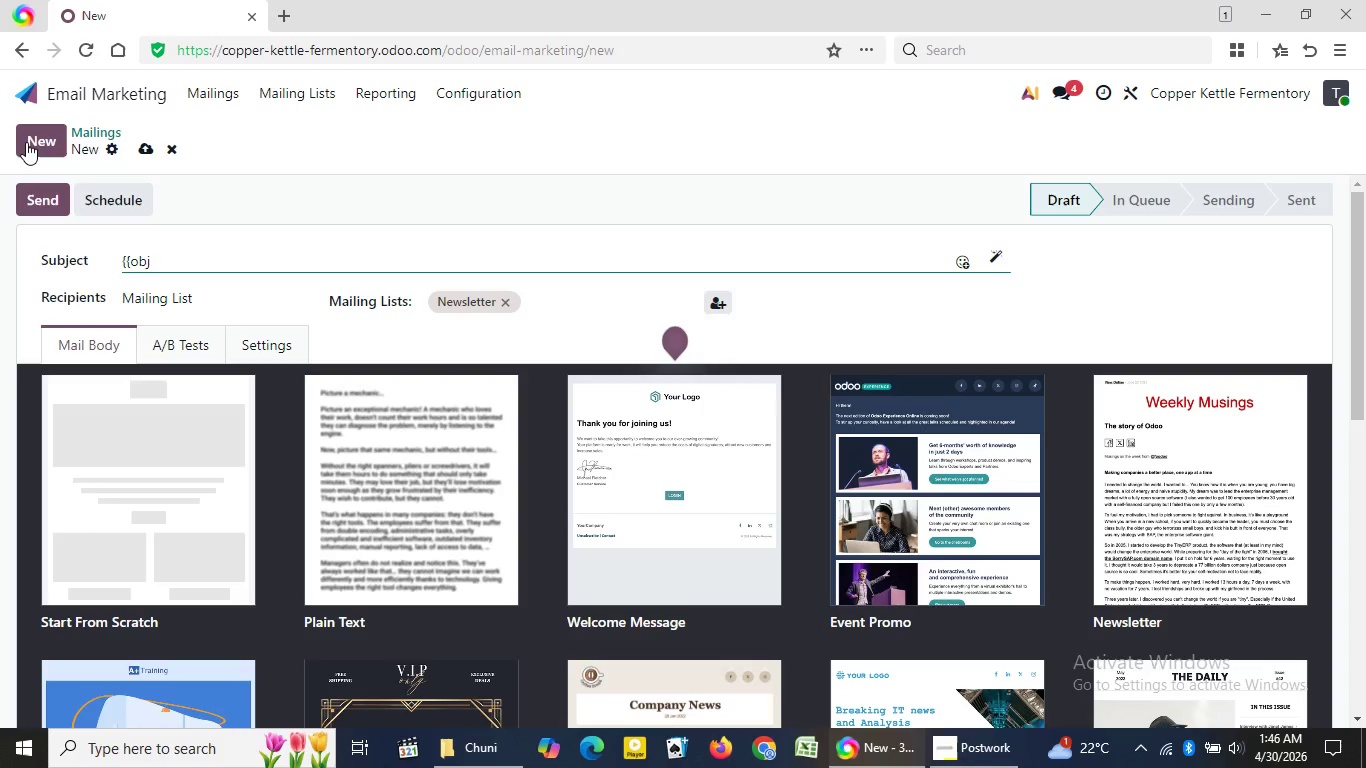 
wait(9.58)
 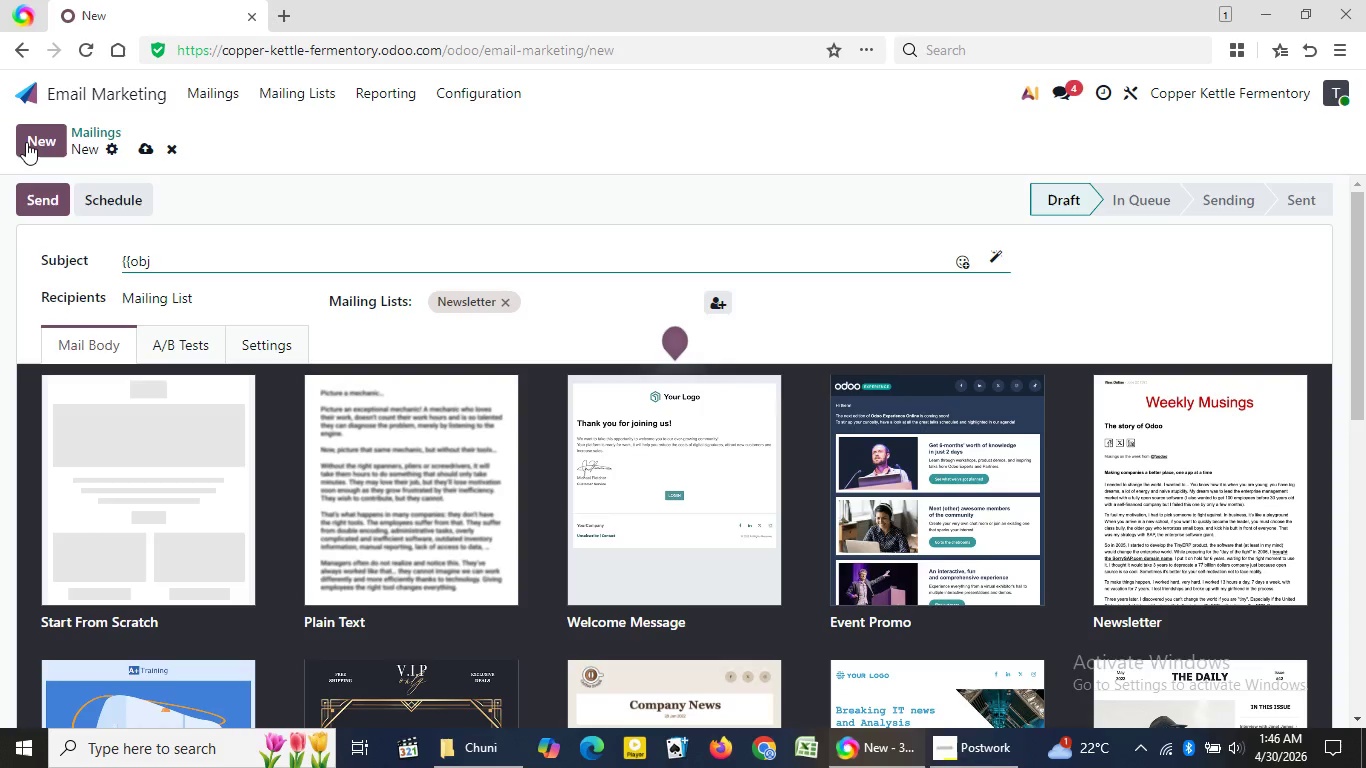 
type(ec)
 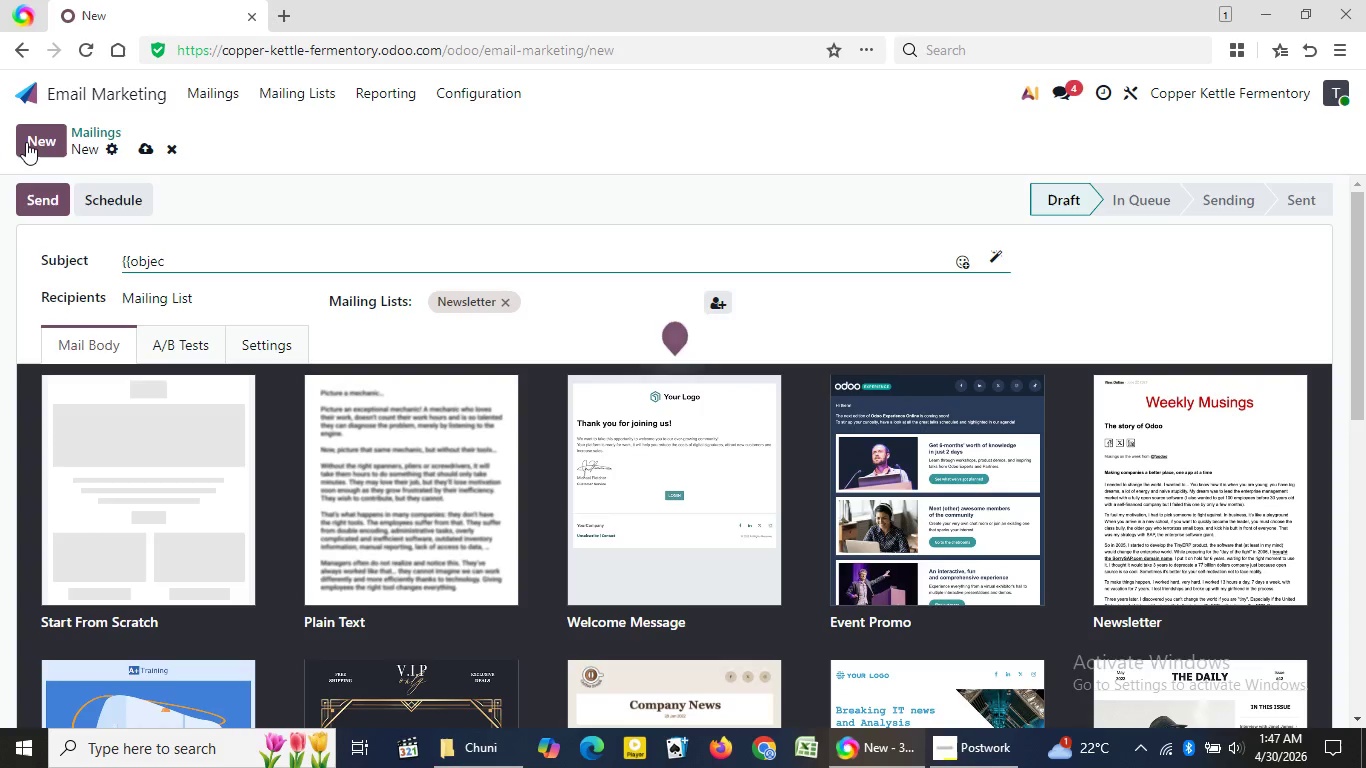 
type(t.name}}, here's what awaits inside The Barrel Reser)
 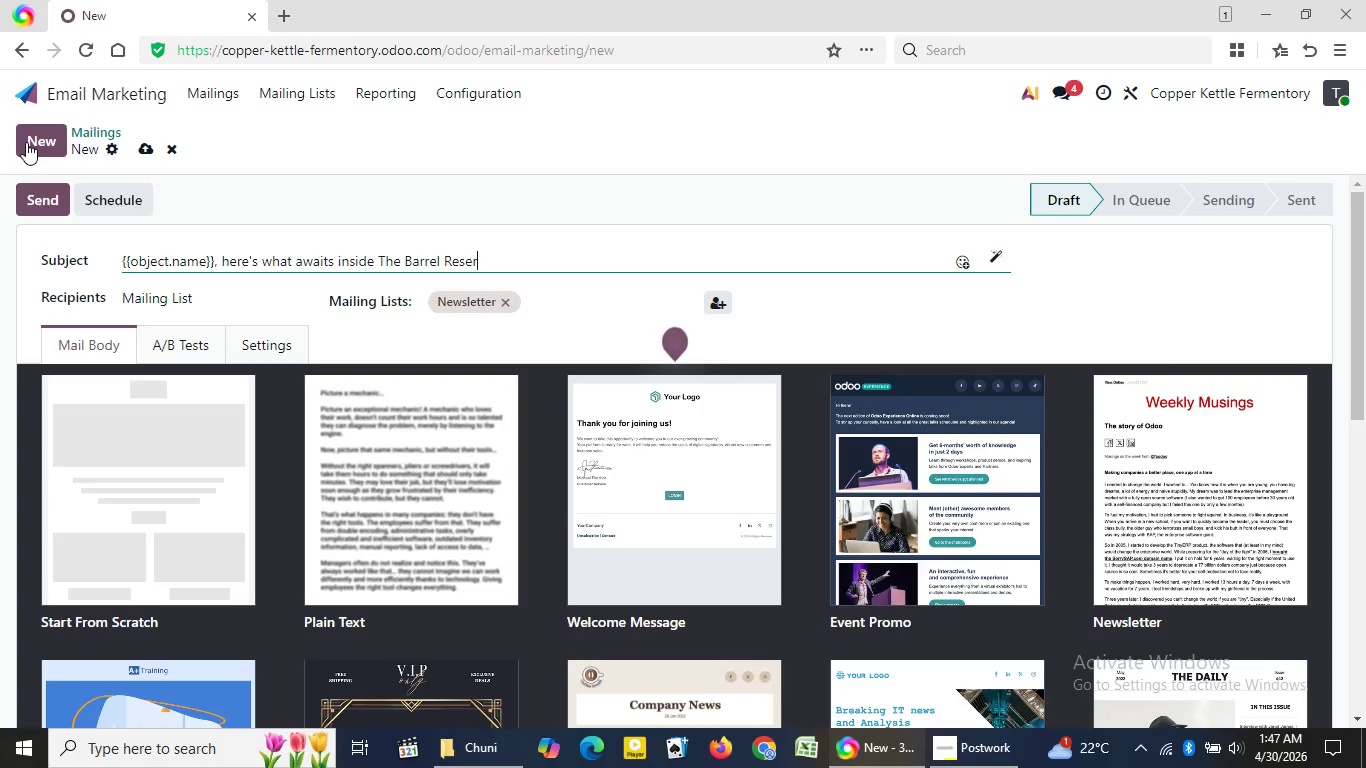 
wait(12.19)
 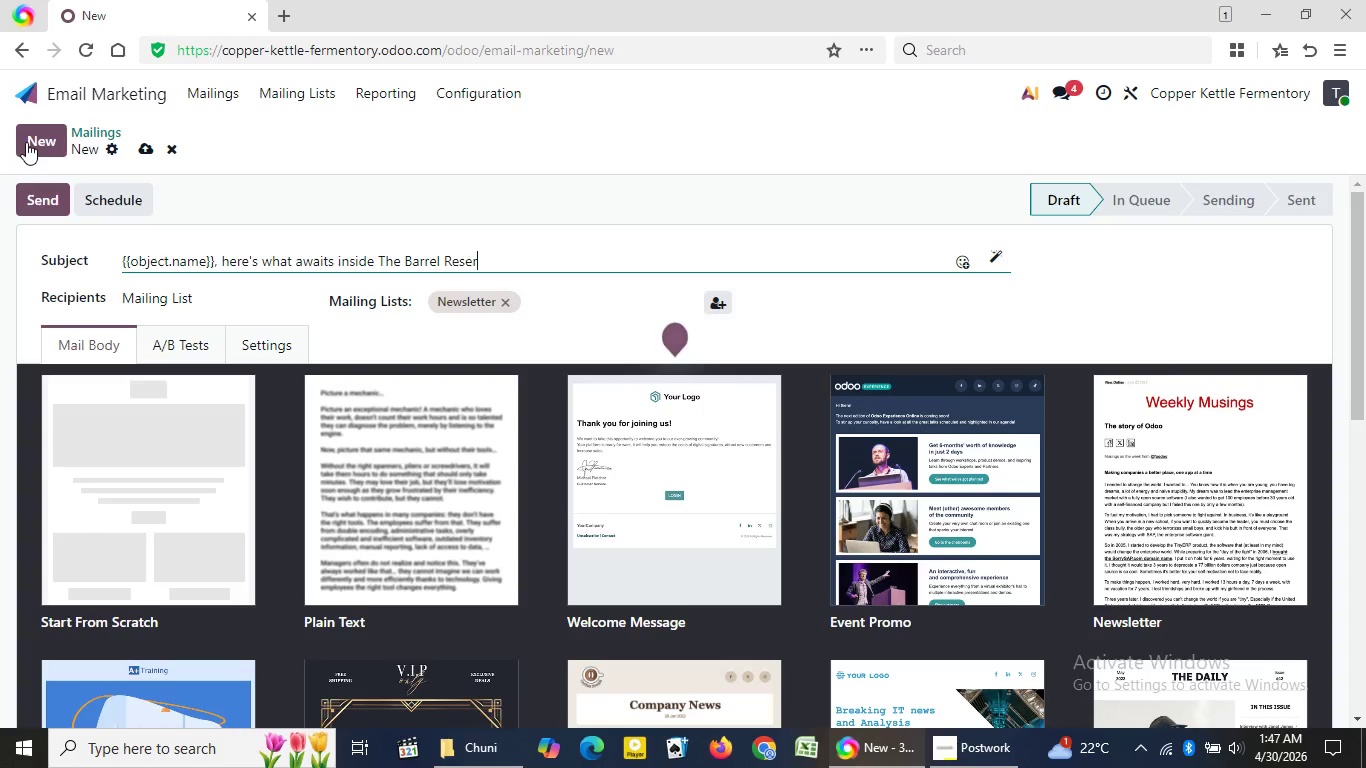 
type(ve)
 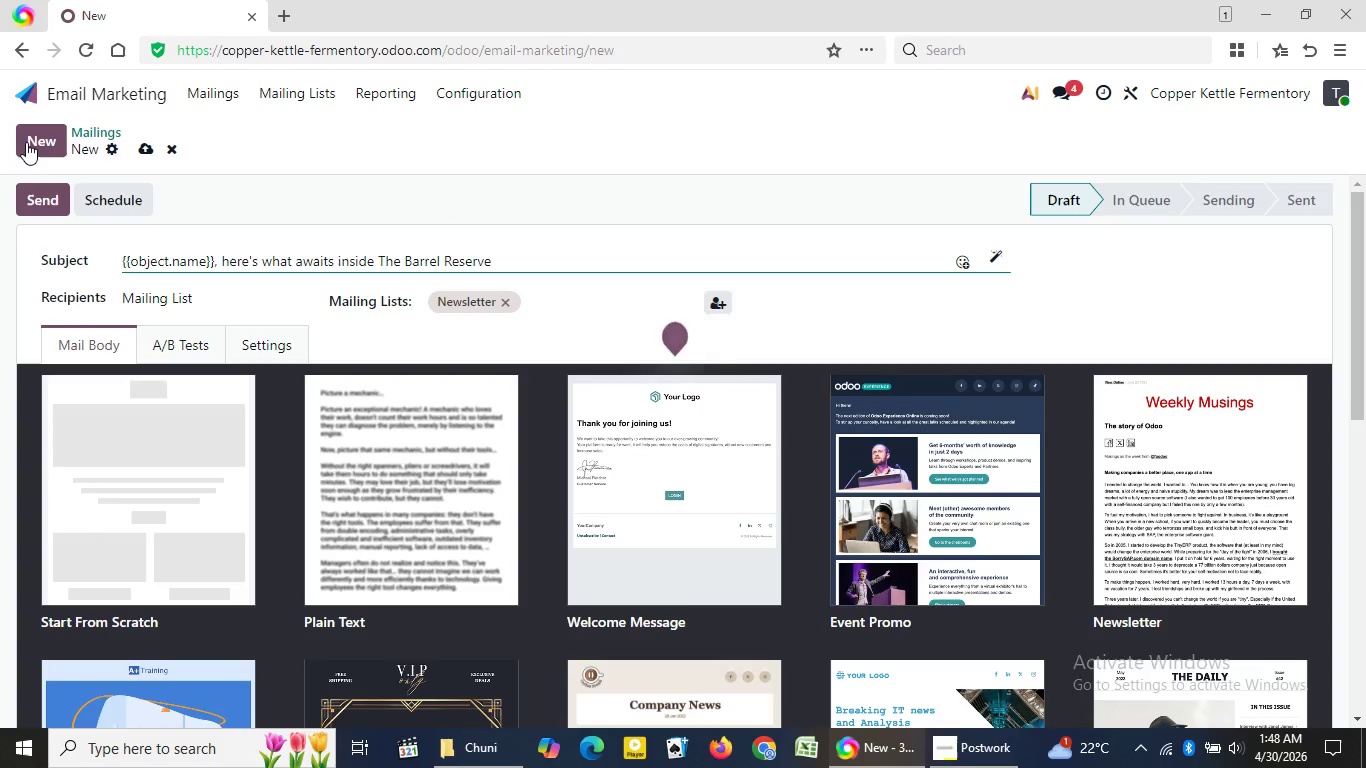 
wait(46.69)
 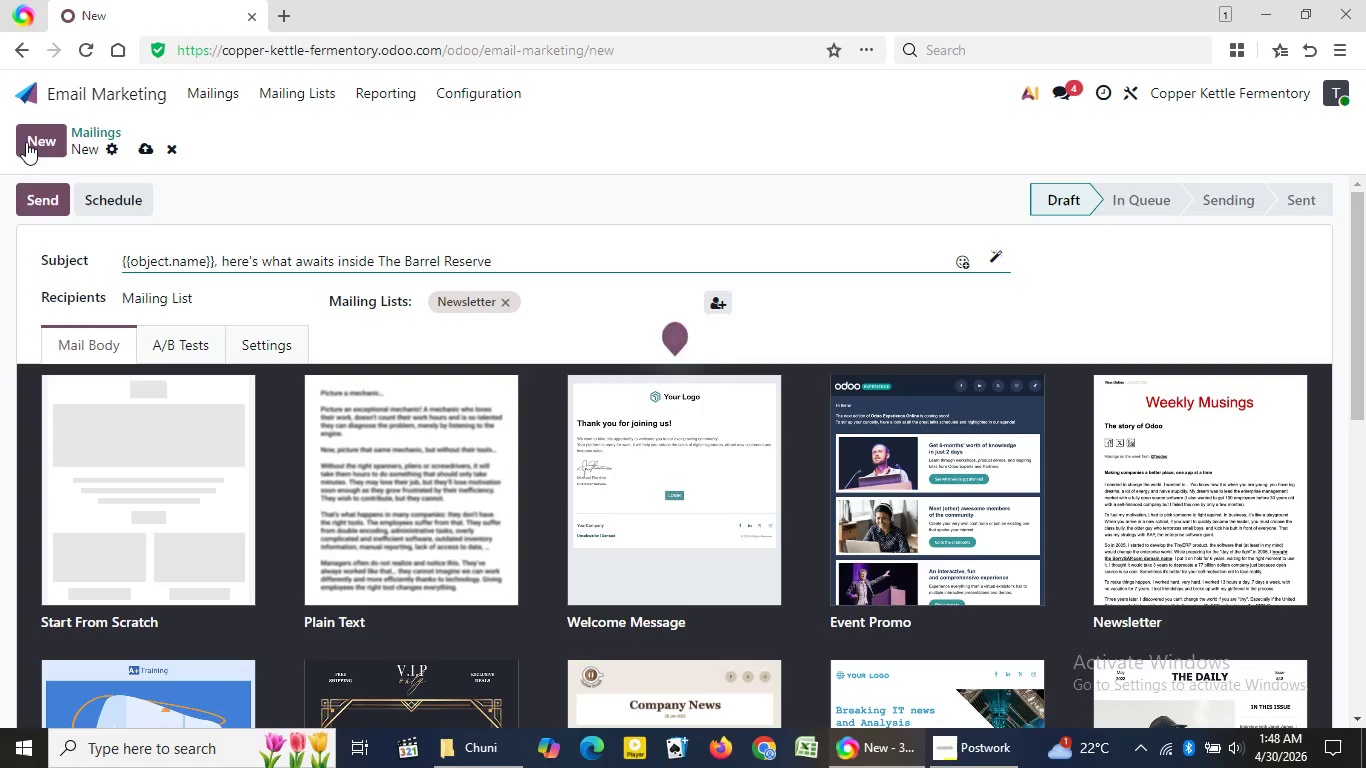 
left_click([126, 461])
 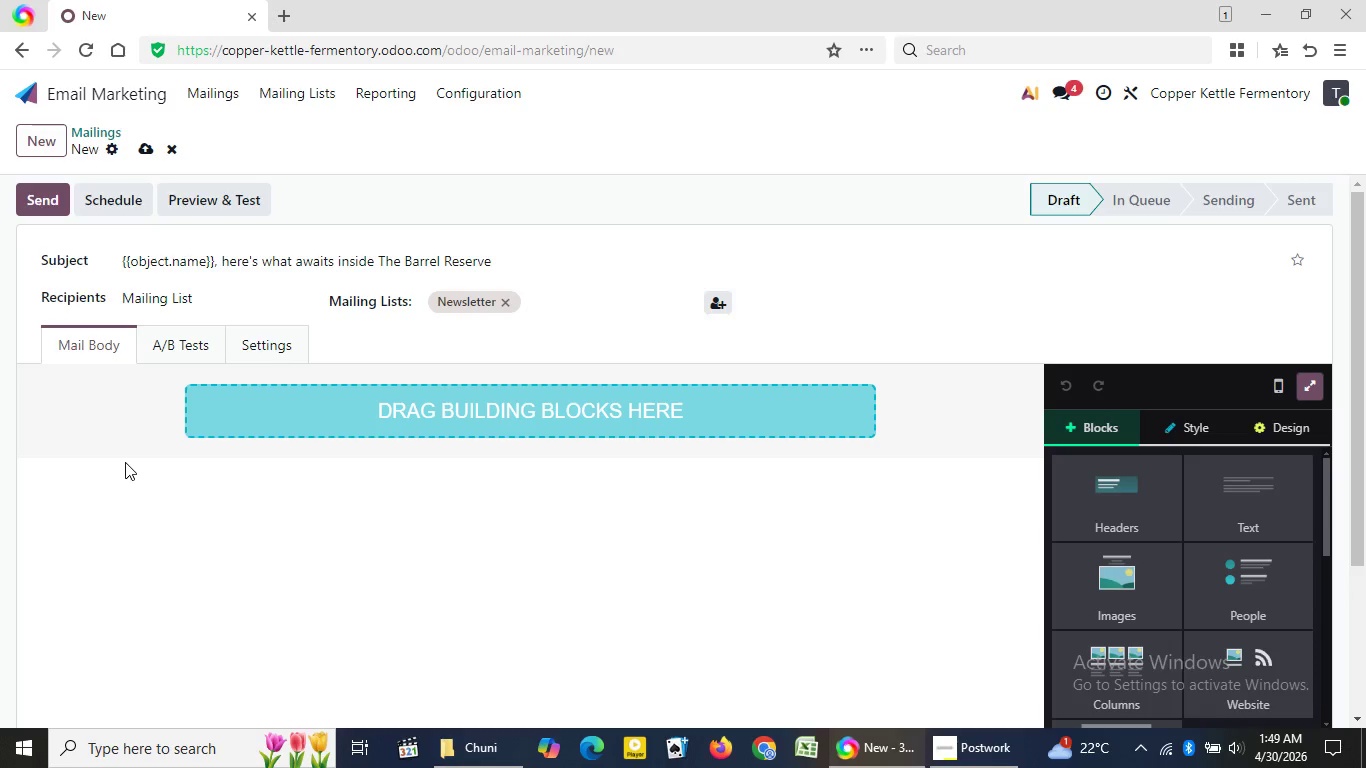 
wait(52.33)
 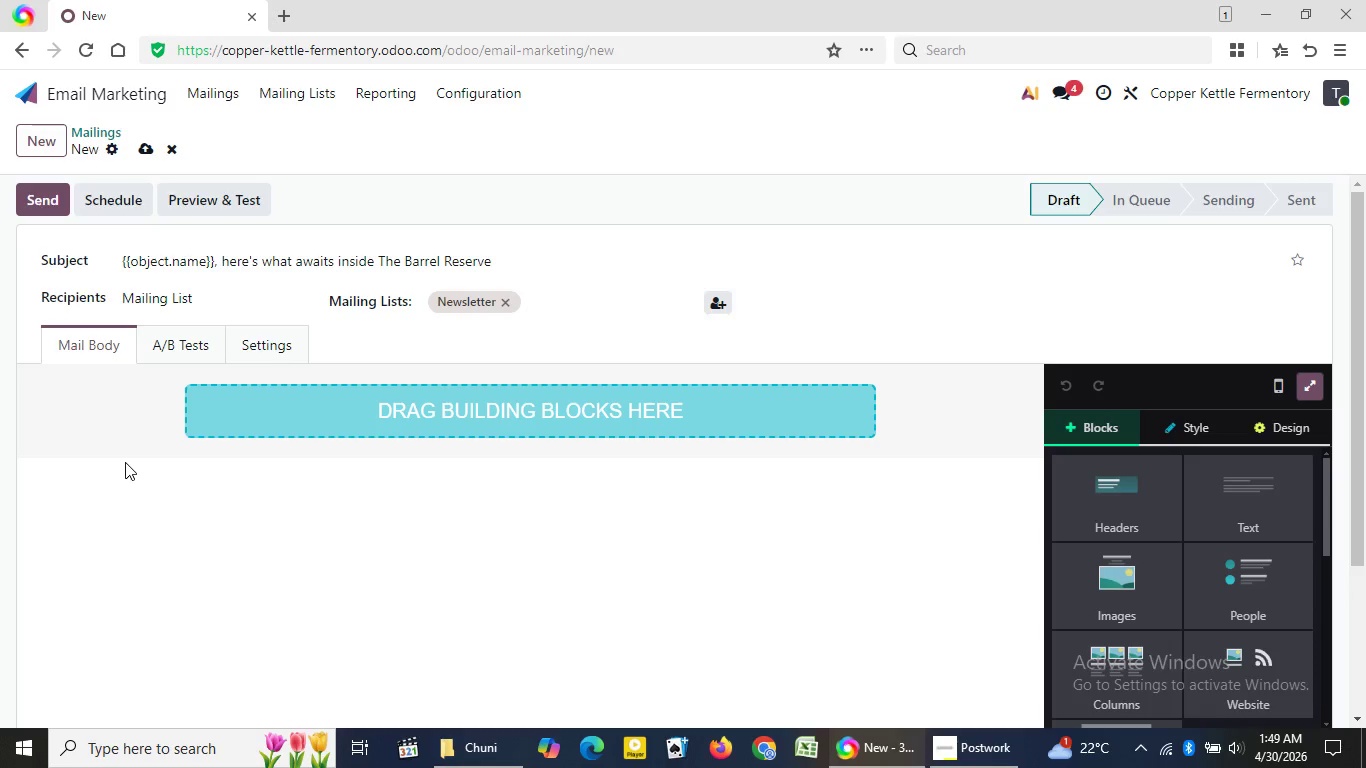 
left_click([1138, 582])
 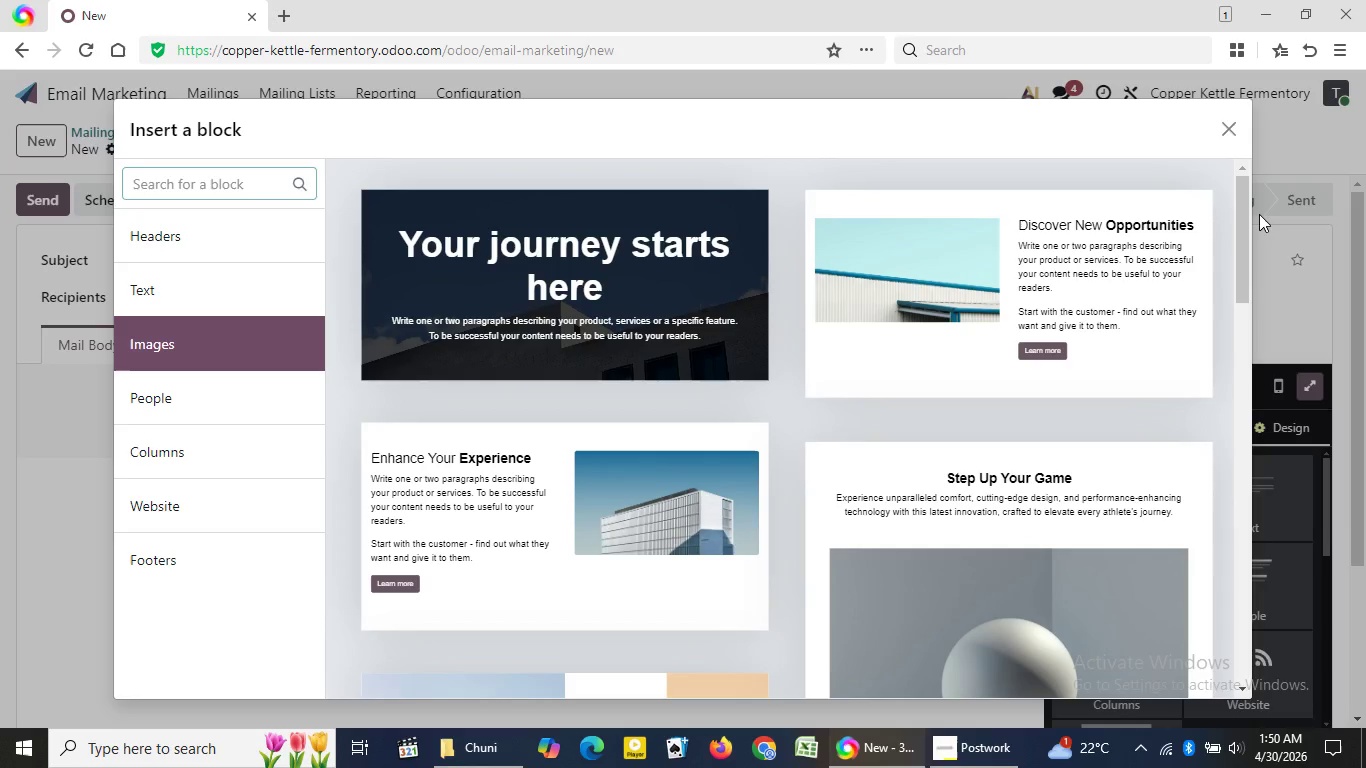 
wait(33.78)
 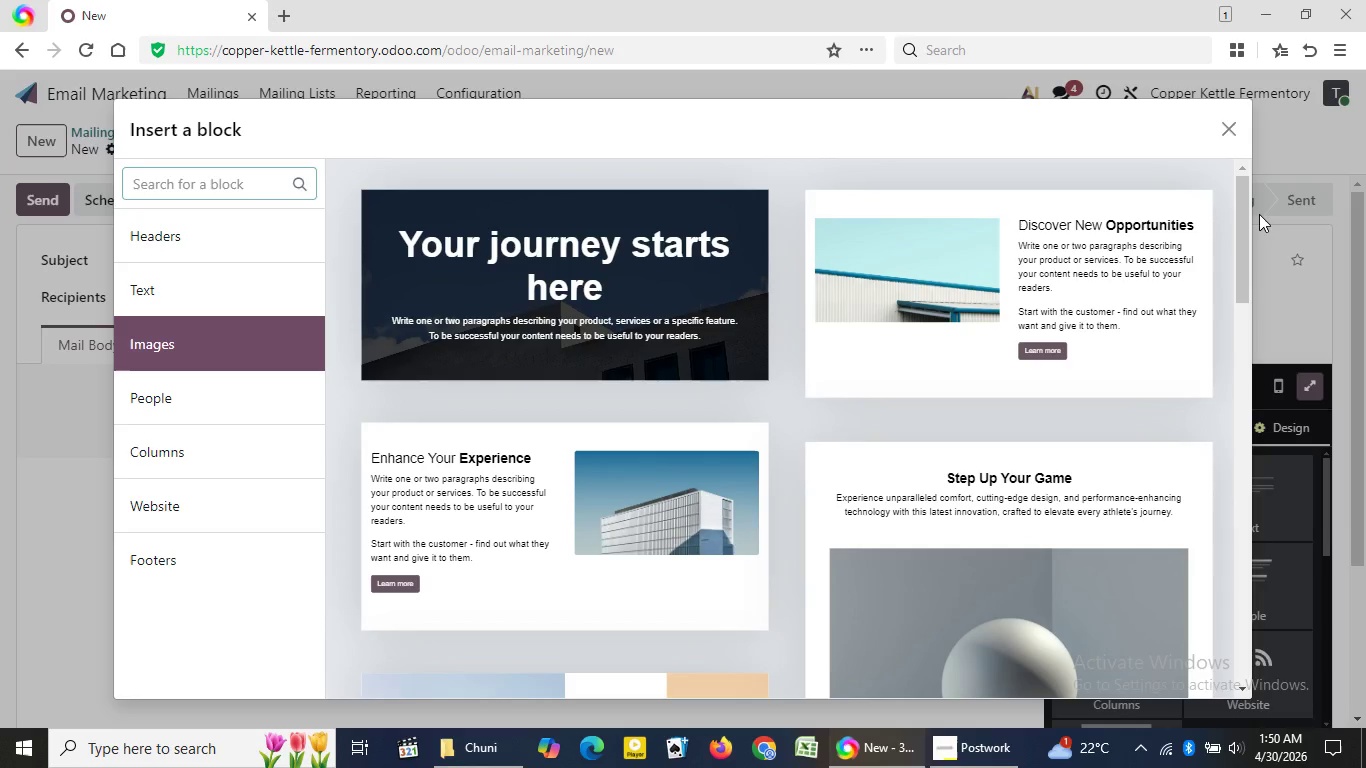 
left_click_drag(start_coordinate=[1246, 221], to_coordinate=[1215, 446])
 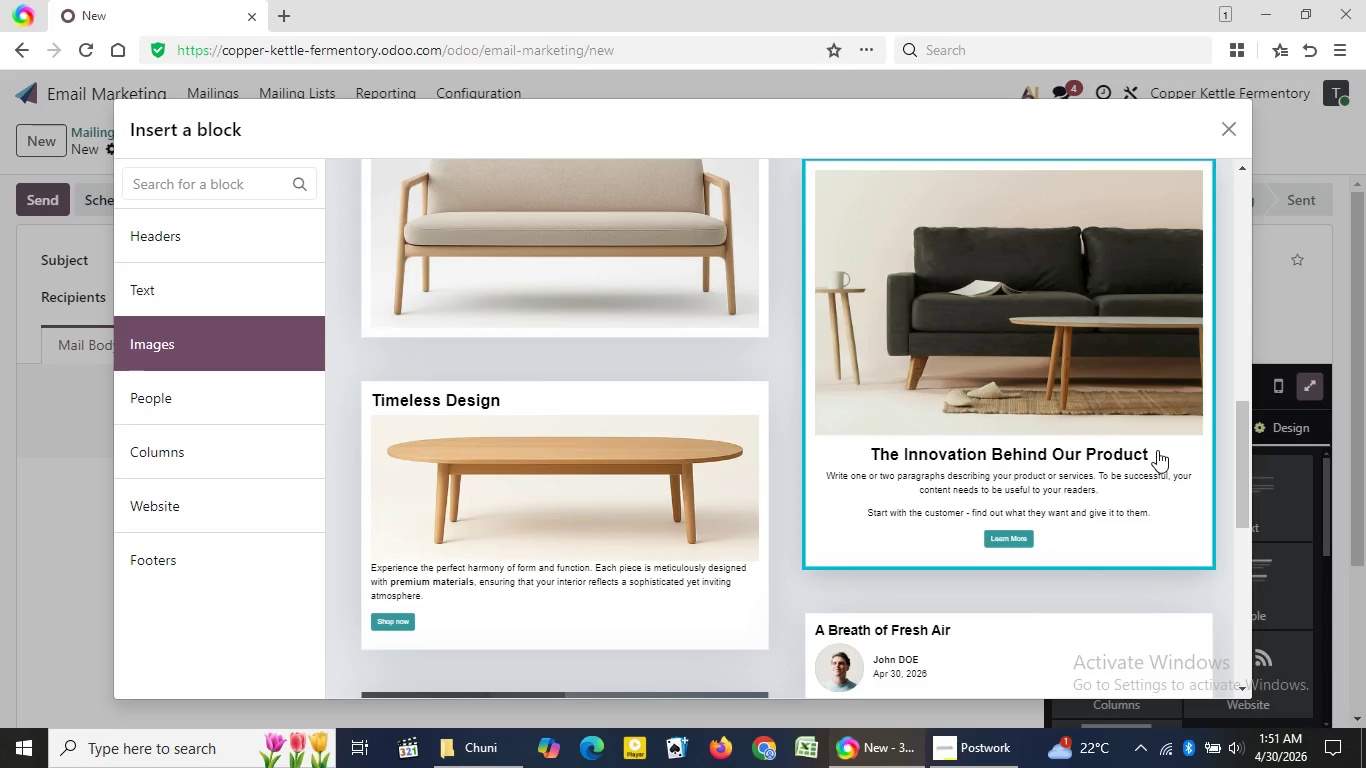 
wait(57.0)
 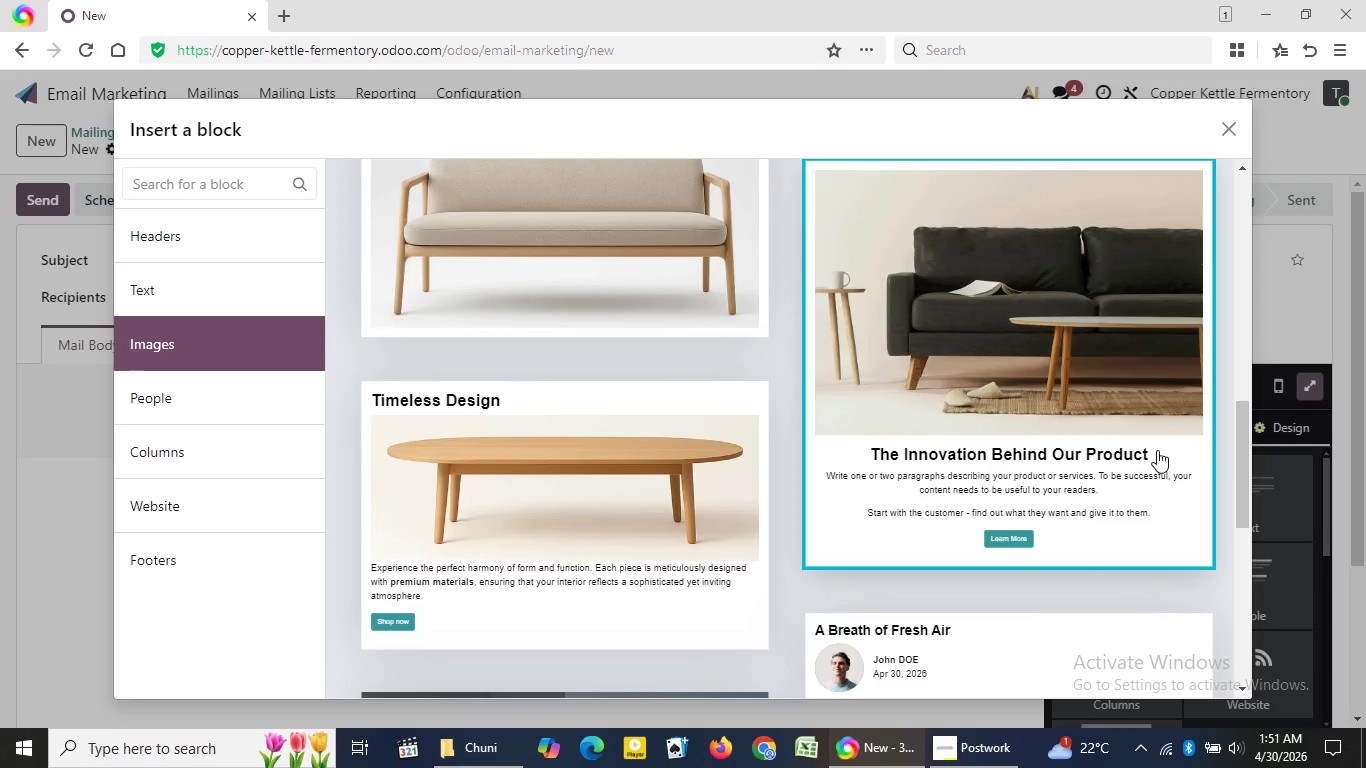 
left_click([596, 520])
 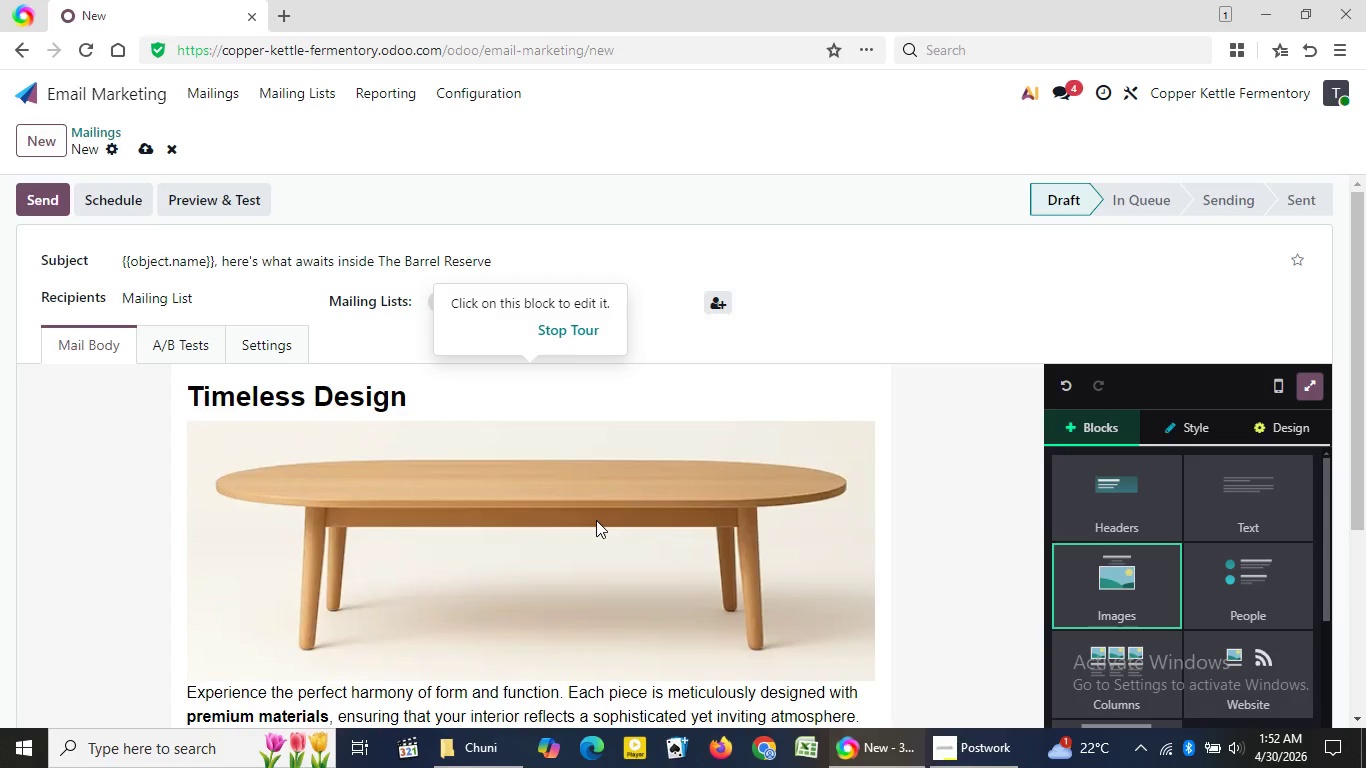 
wait(63.28)
 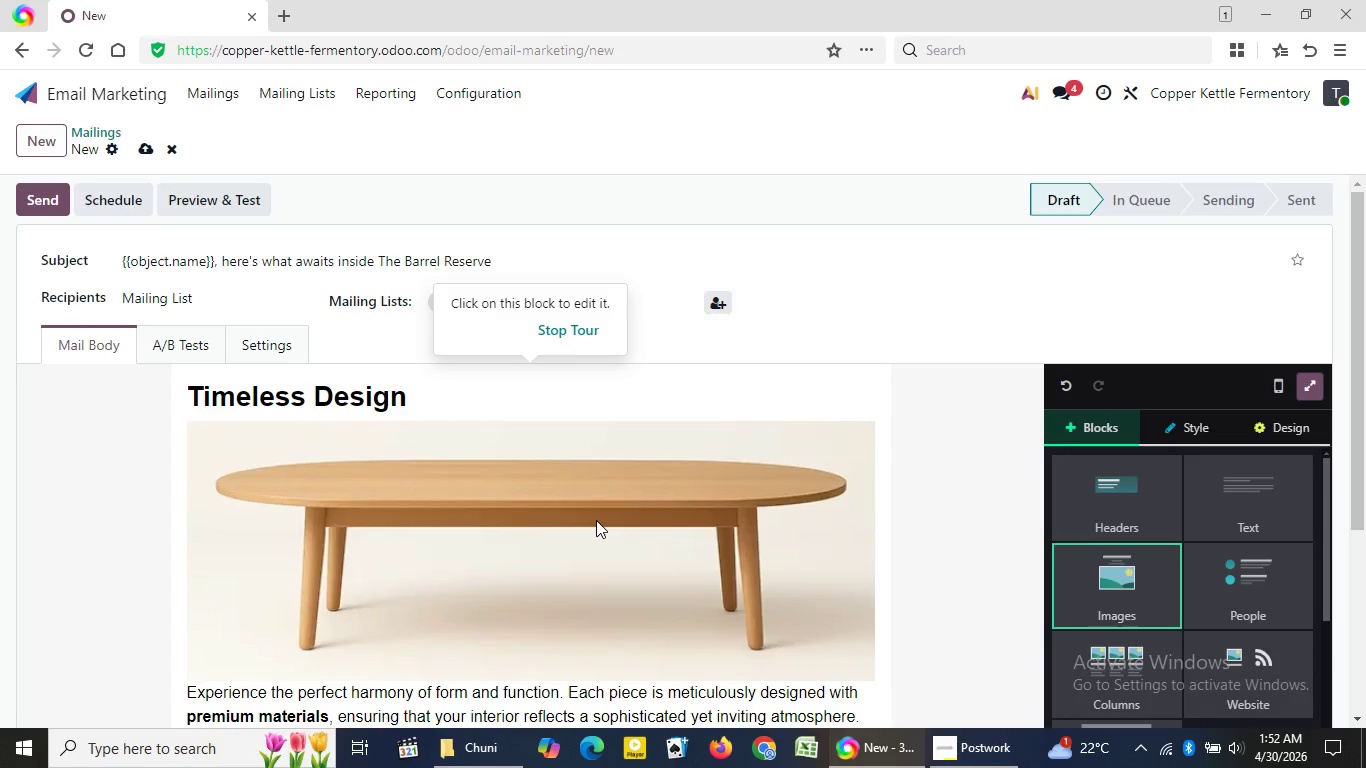 
left_click([447, 404])
 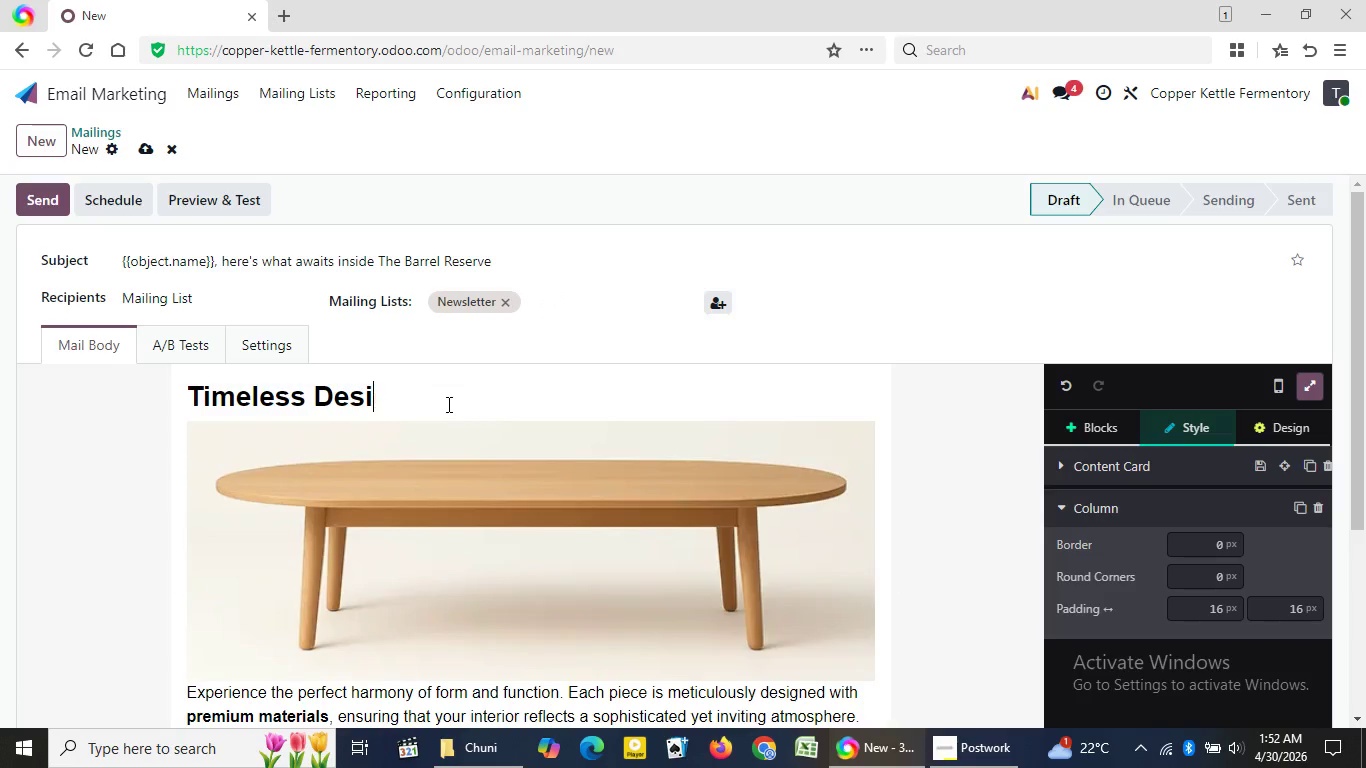 
key(Backspace)
 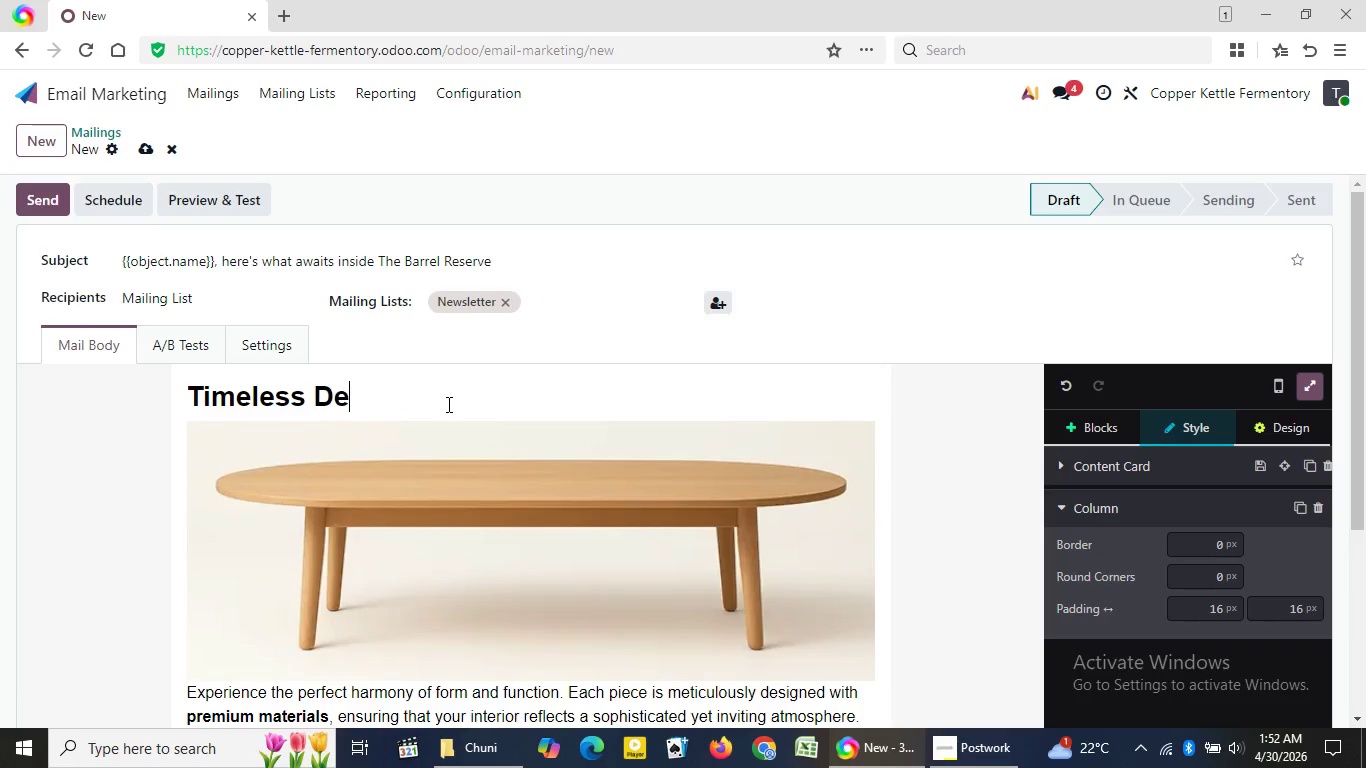 
key(Backspace)
 